 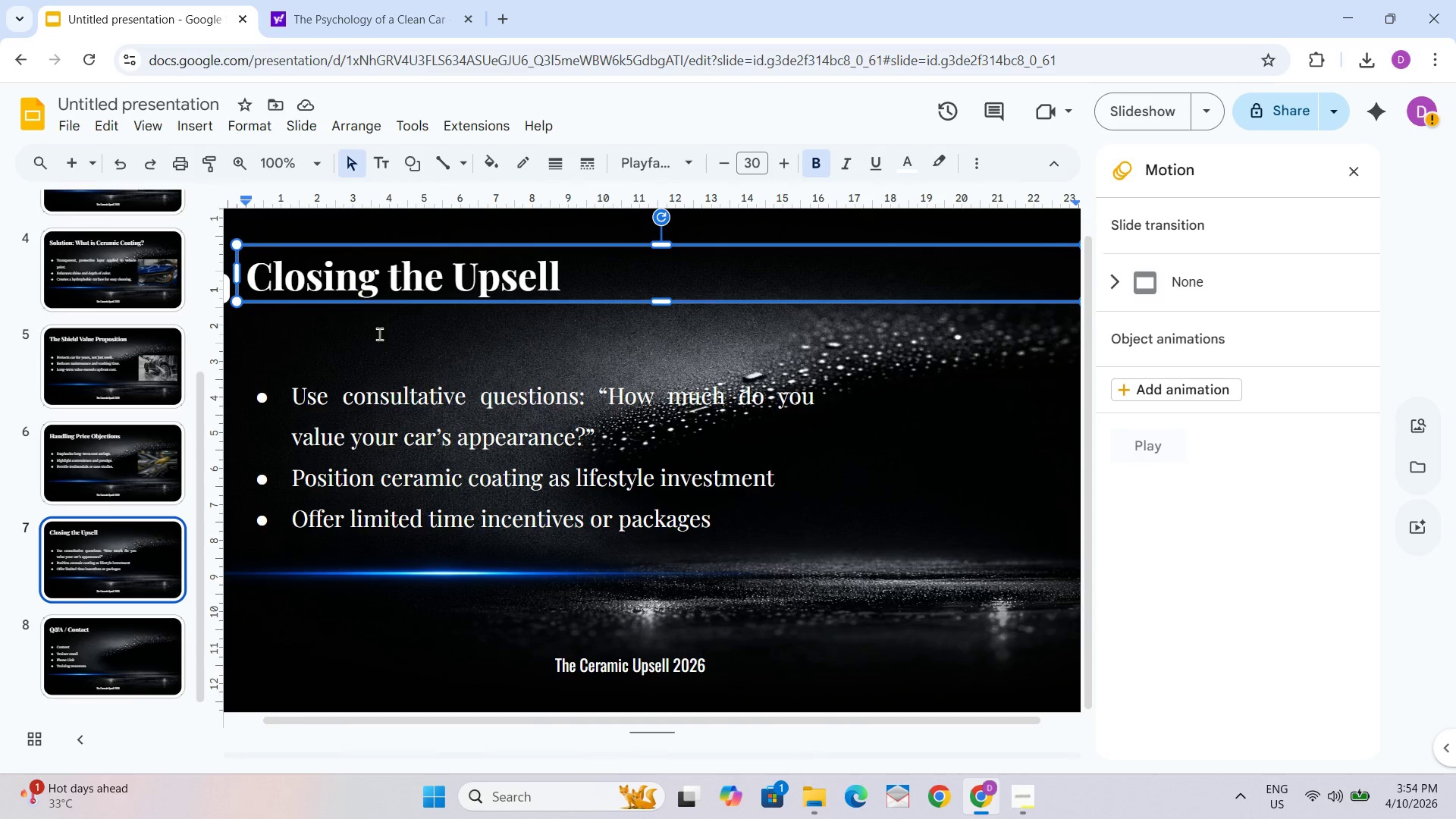 
left_click_drag(start_coordinate=[294, 408], to_coordinate=[599, 424])
 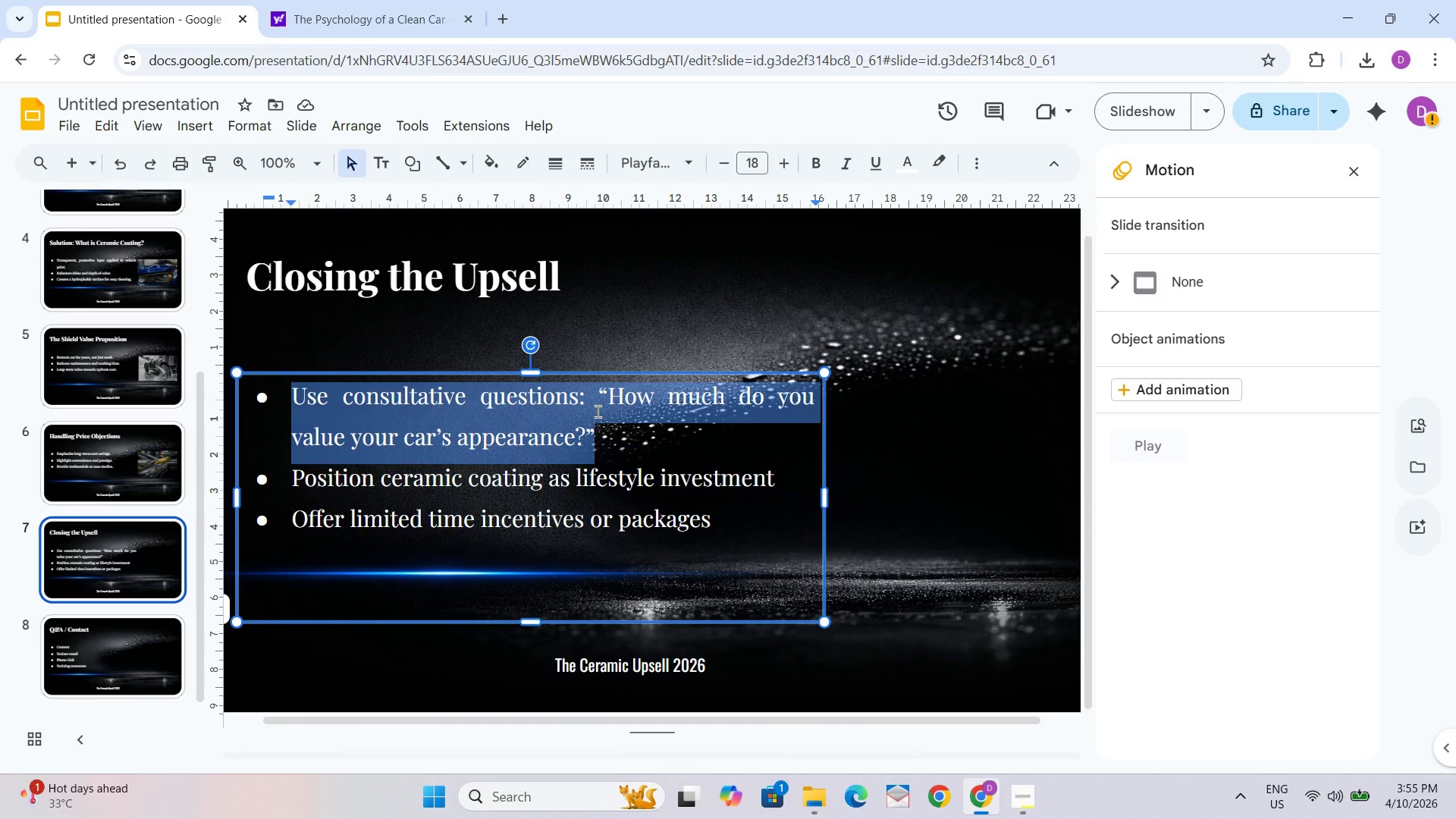 
key(Control+C)
 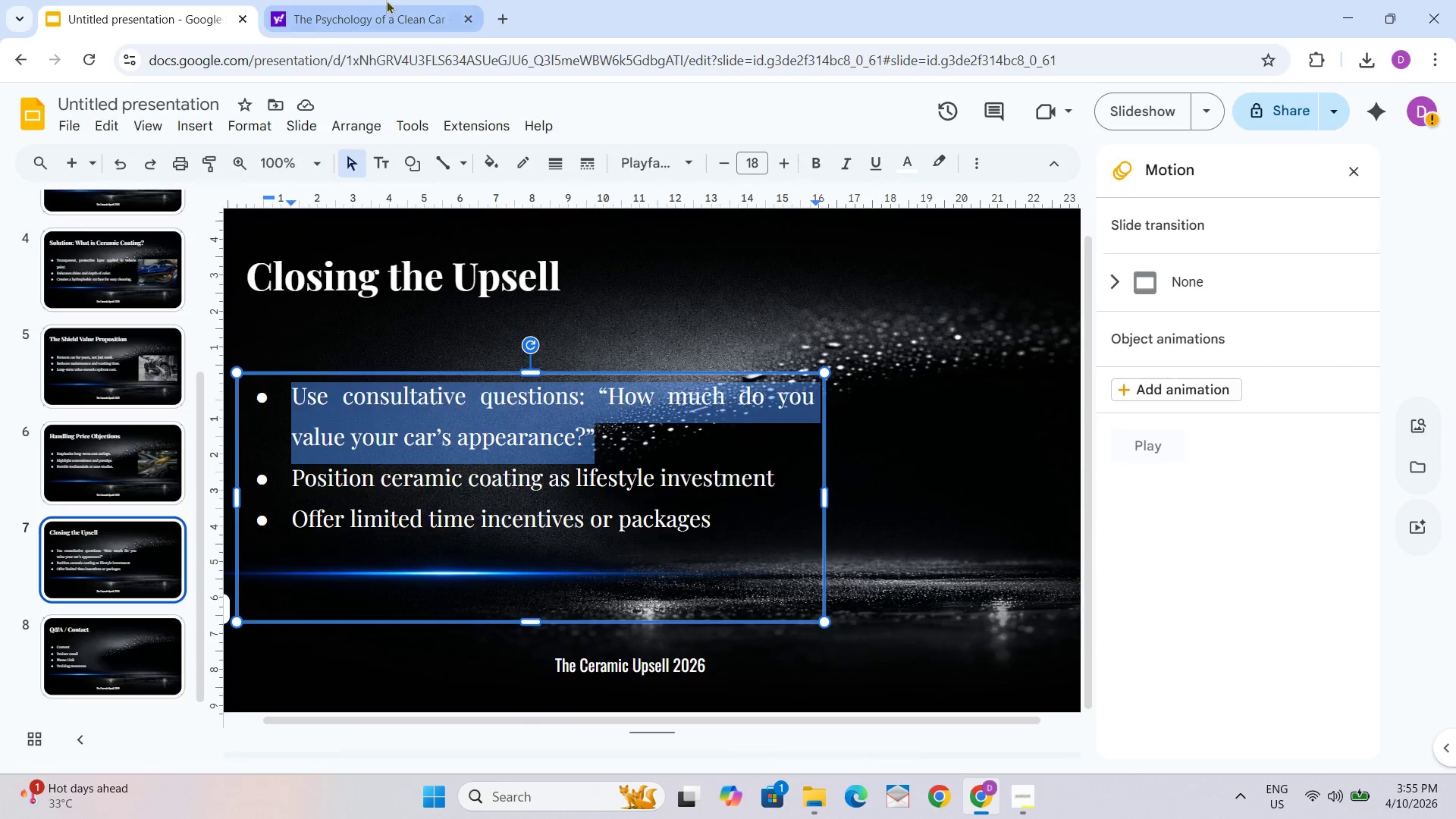 
left_click([386, 0])
 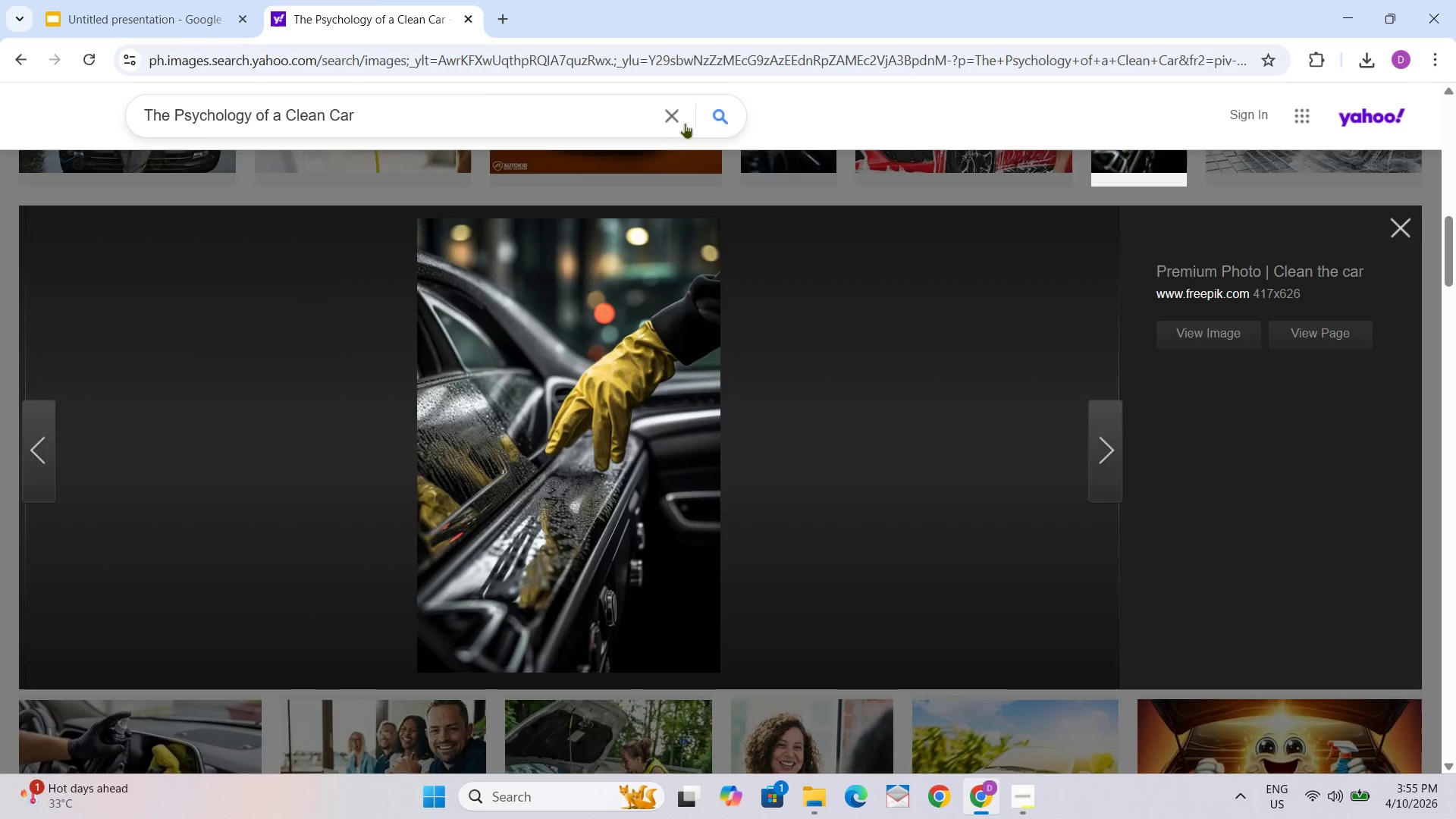 
left_click([667, 119])
 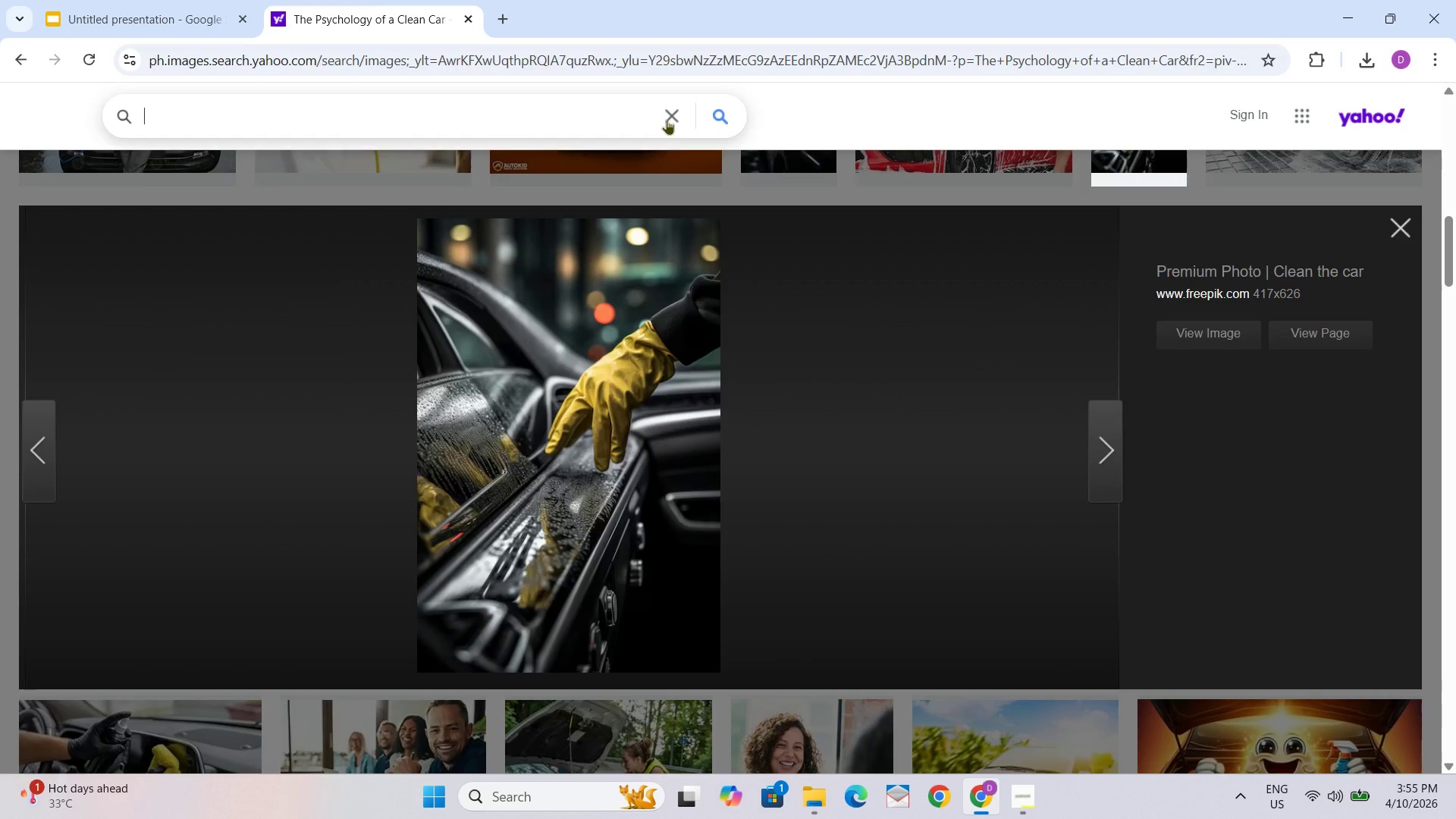 
key(Control+ControlLeft)
 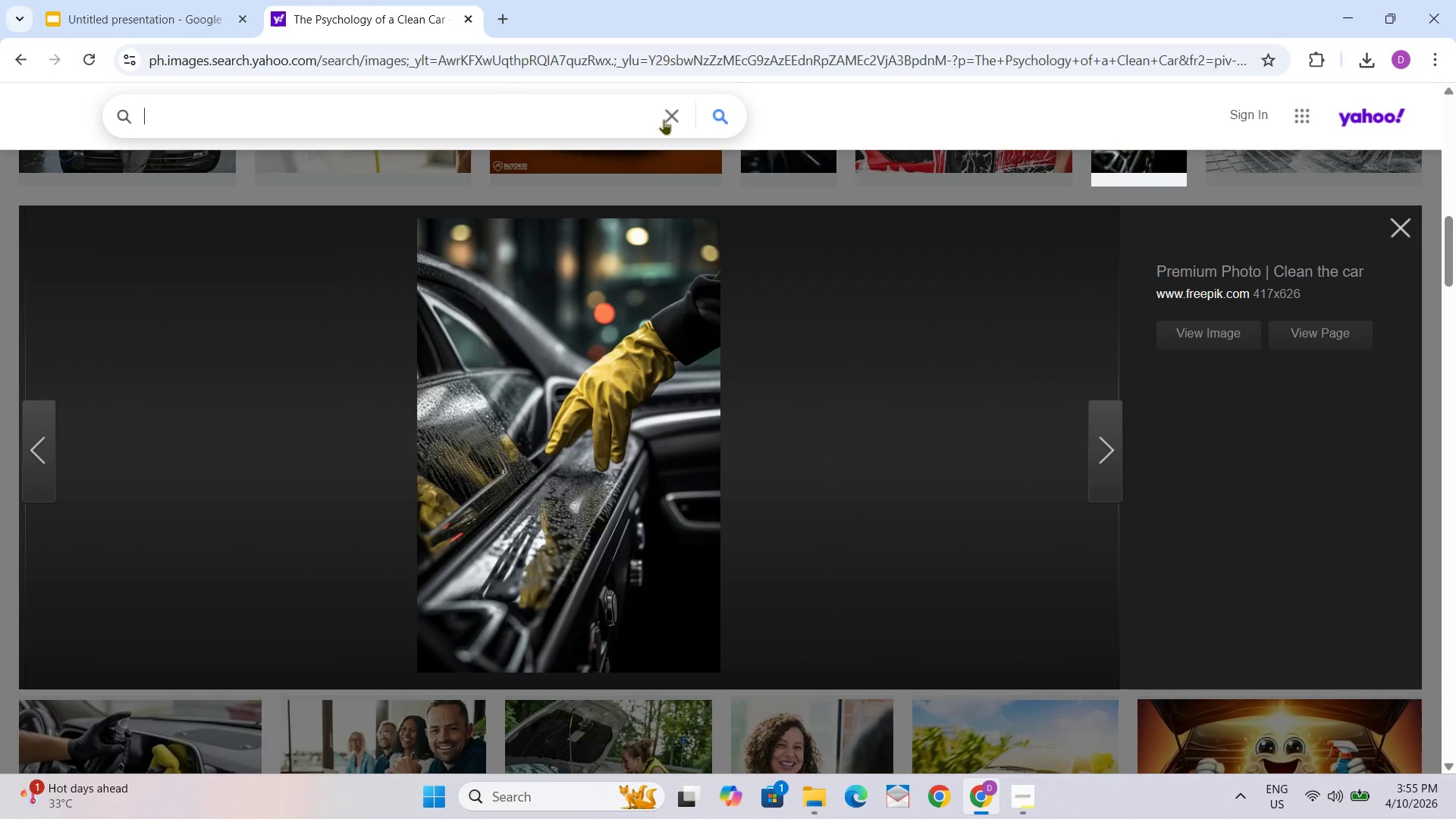 
key(Control+V)
 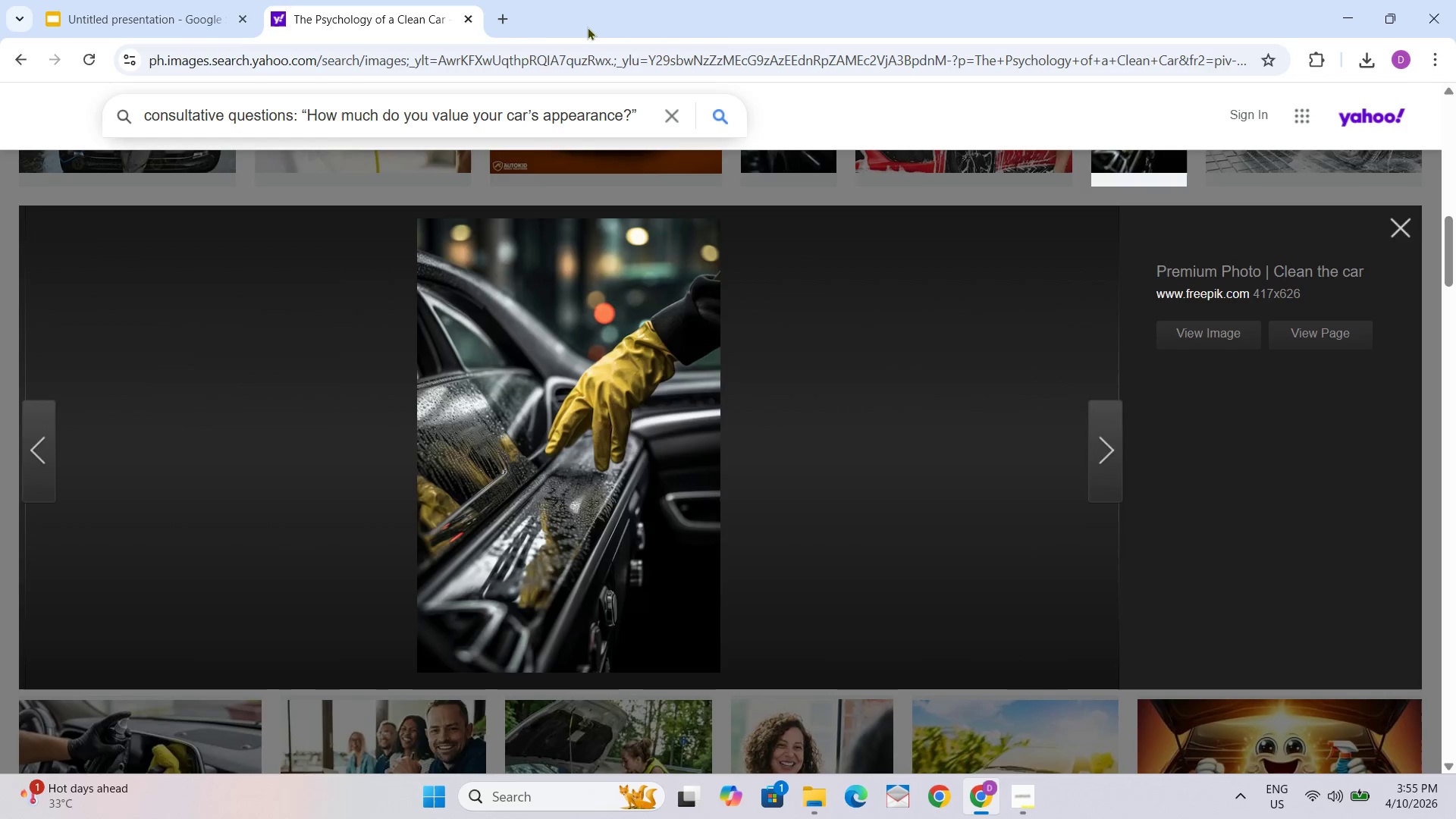 
key(Control+Z)
 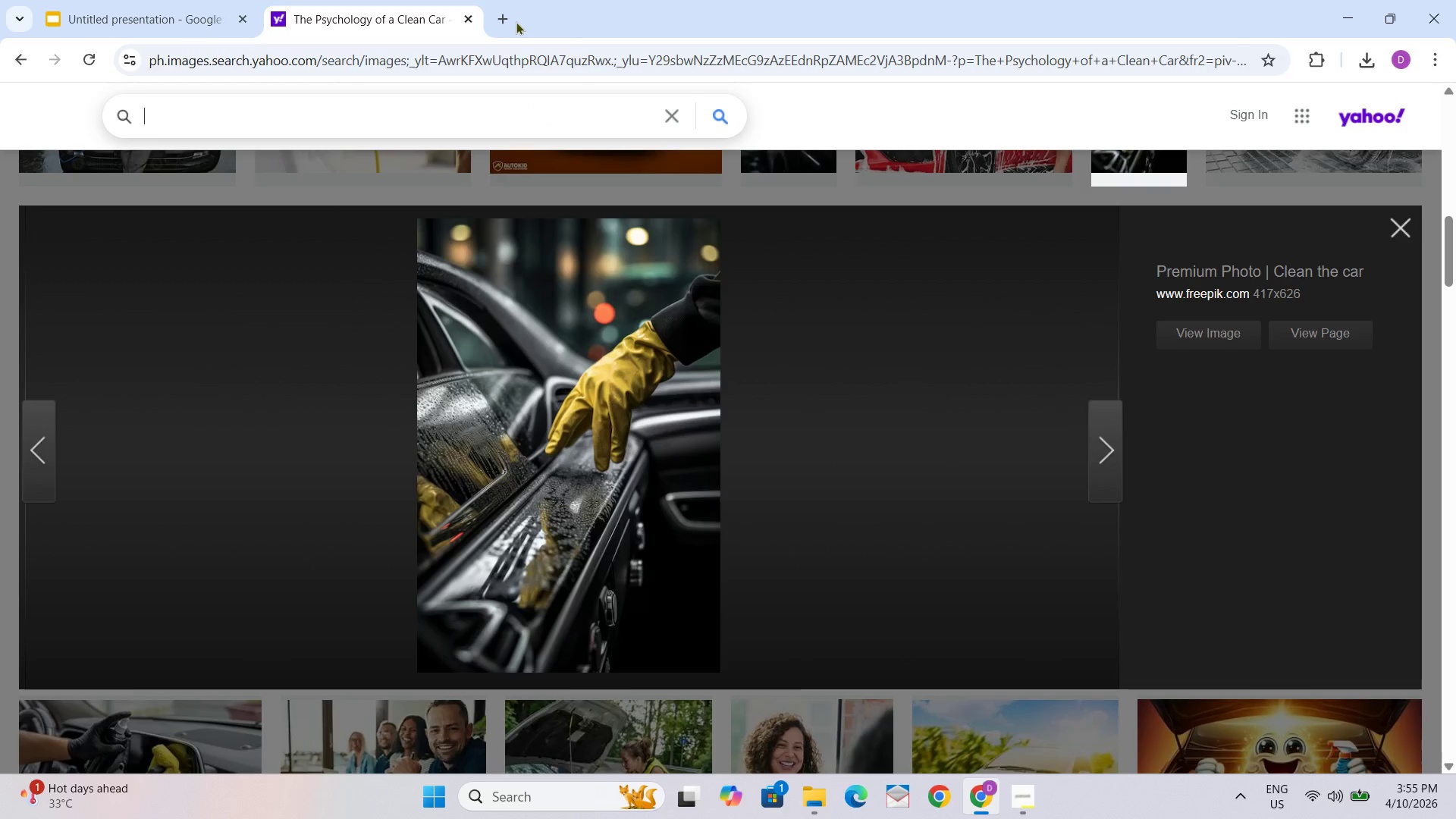 
double_click([510, 20])
 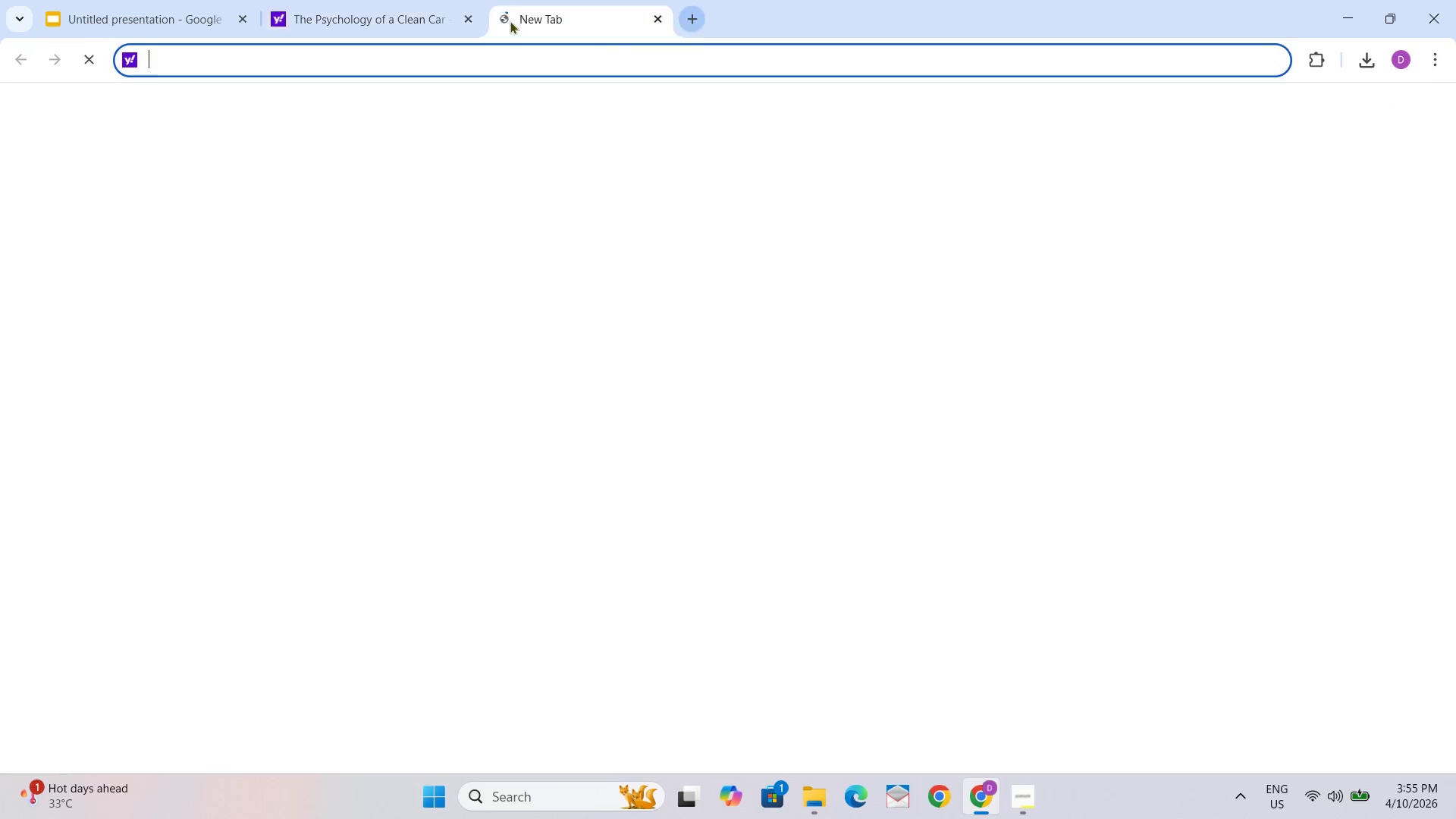 
key(Control+ControlLeft)
 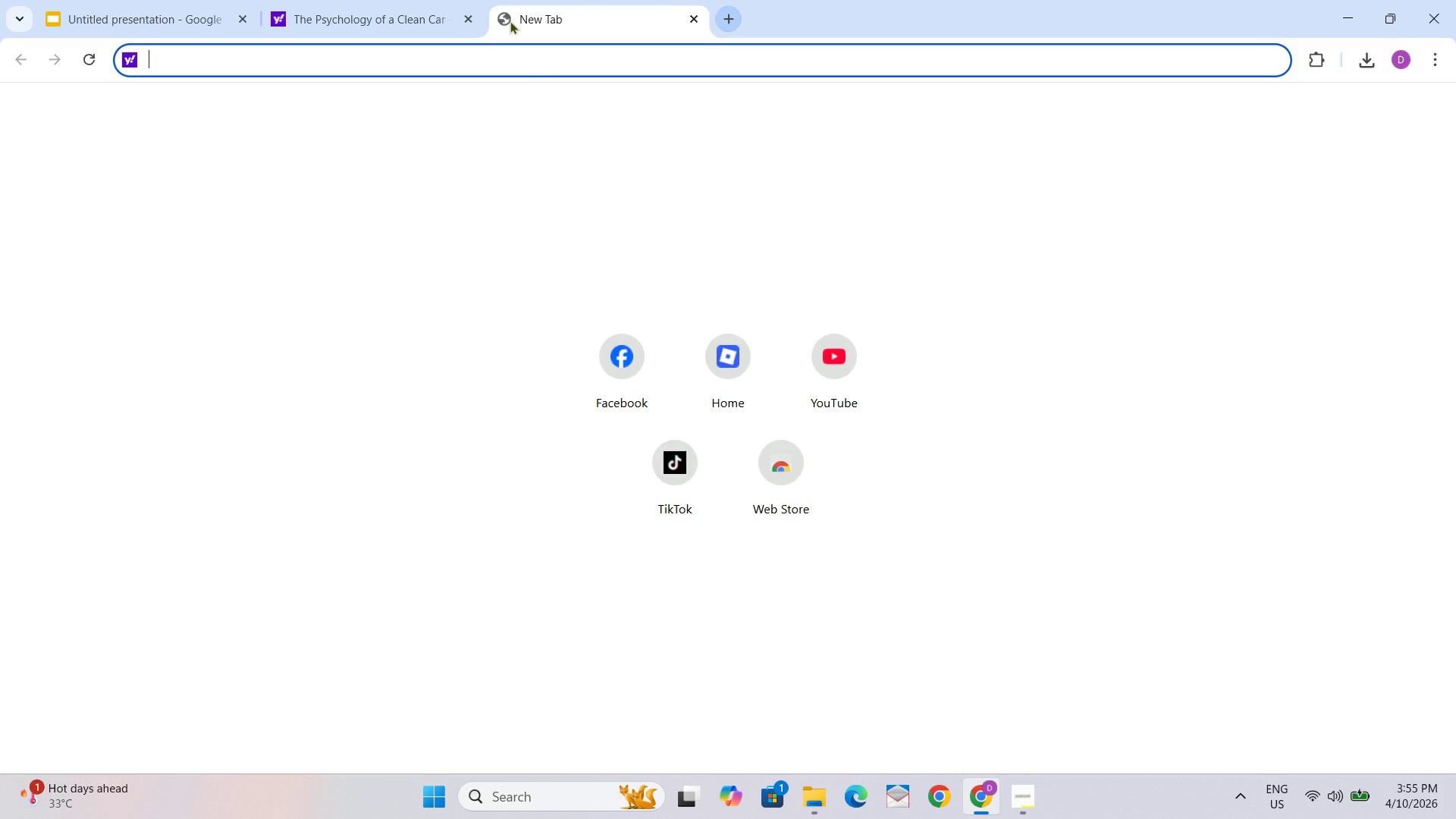 
key(Control+V)
 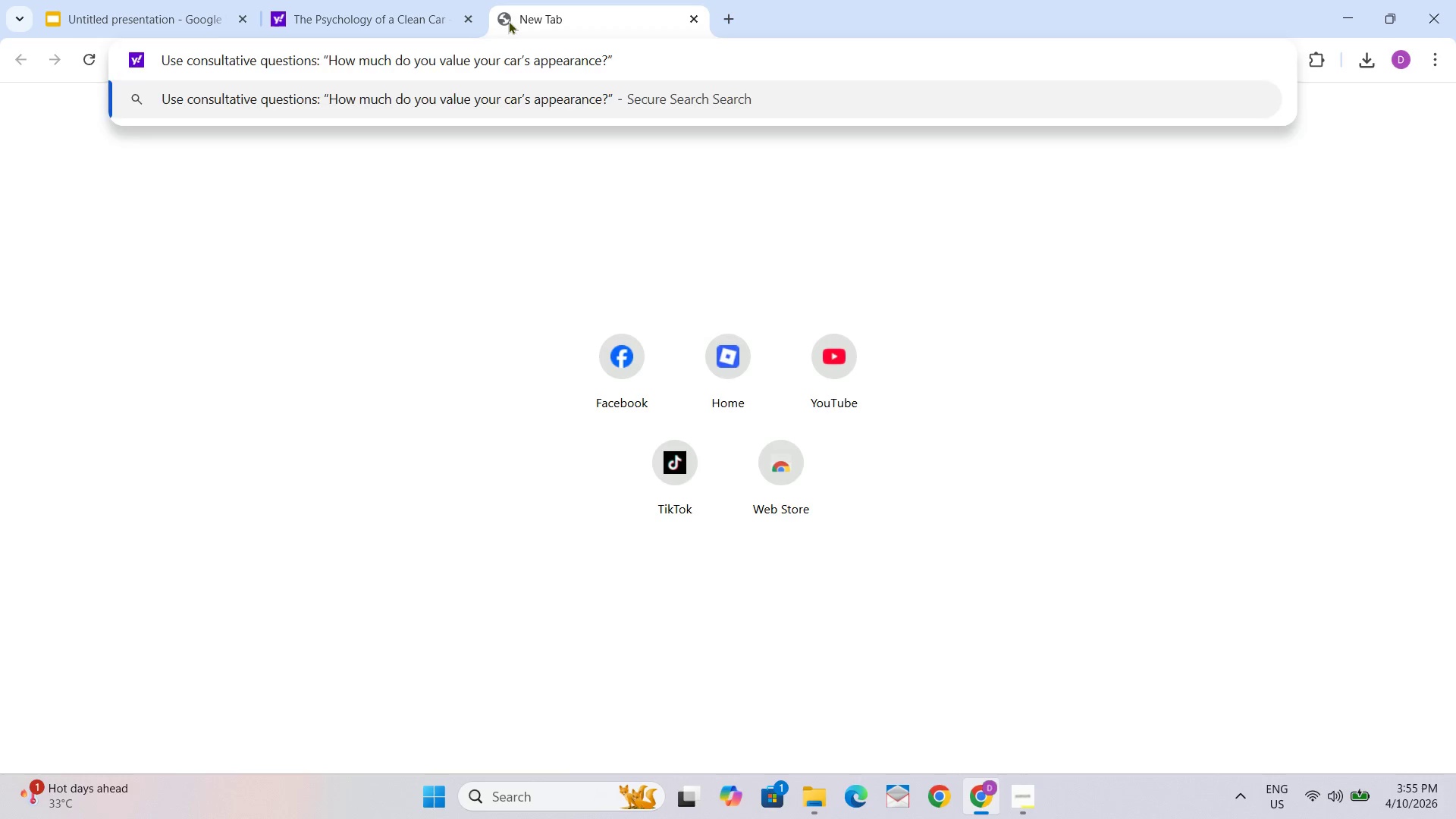 
key(NumpadEnter)
 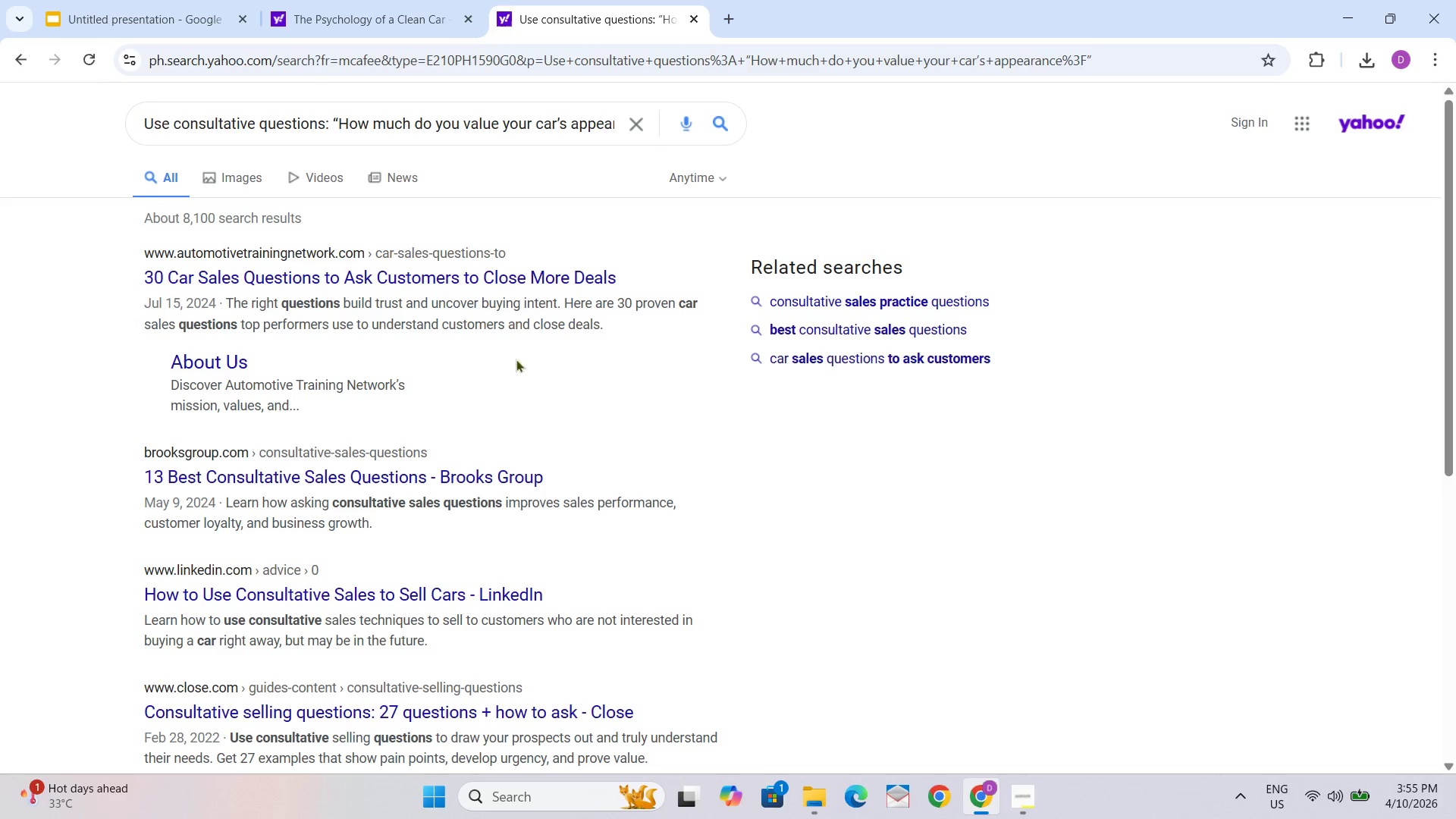 
left_click([249, 167])
 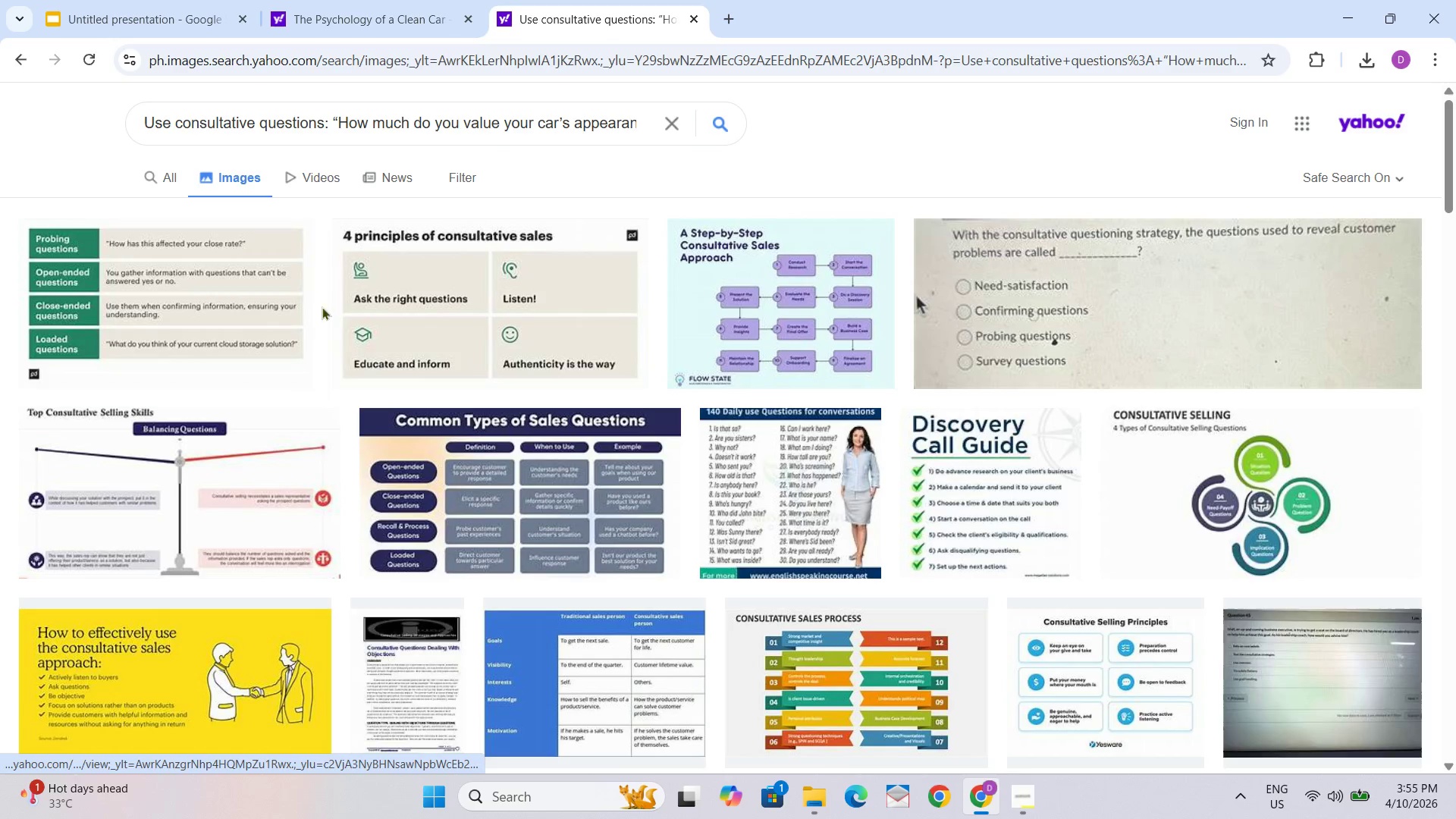 
scroll: coordinate [465, 340], scroll_direction: down, amount: 15.0
 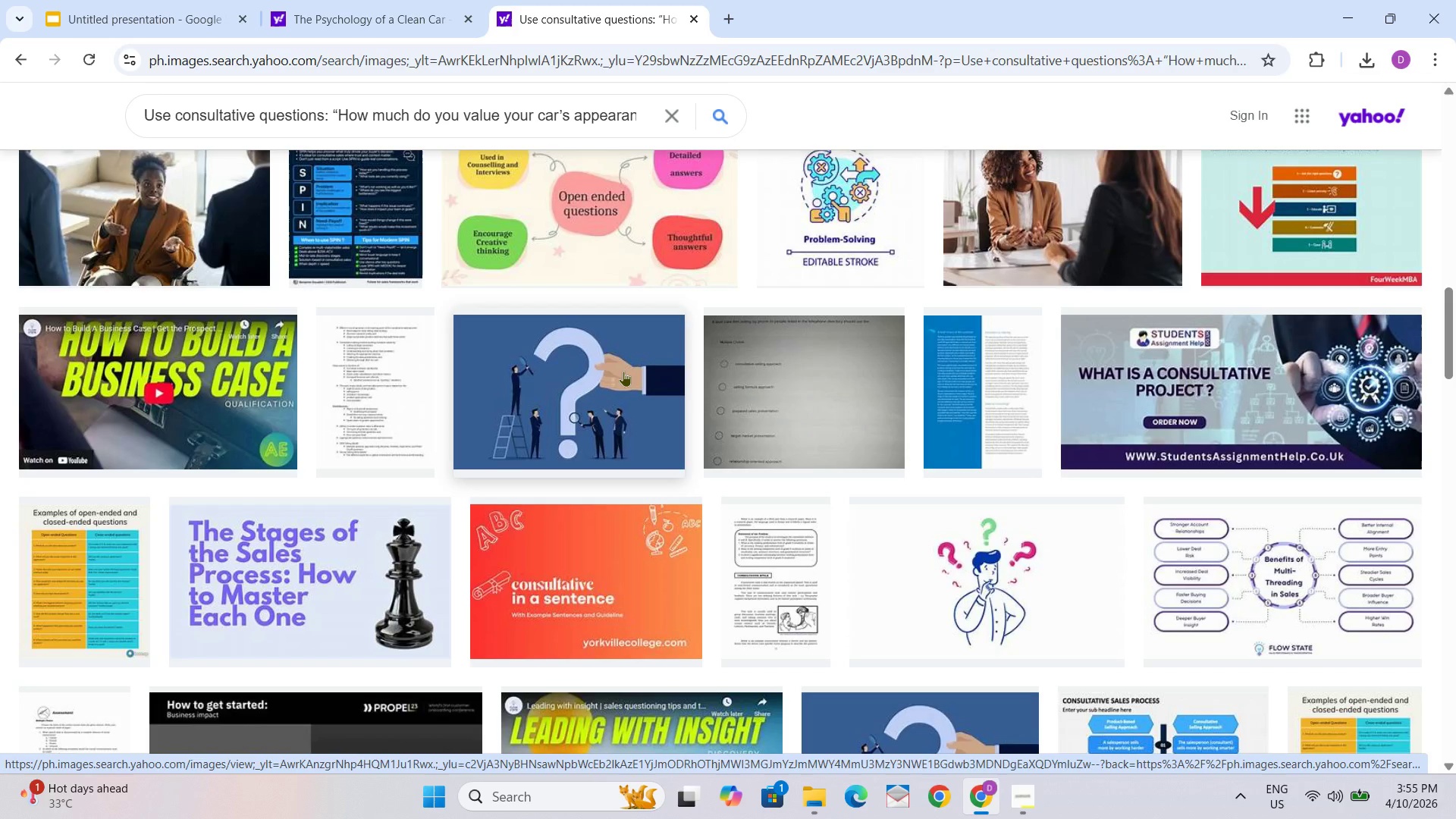 
left_click([623, 371])
 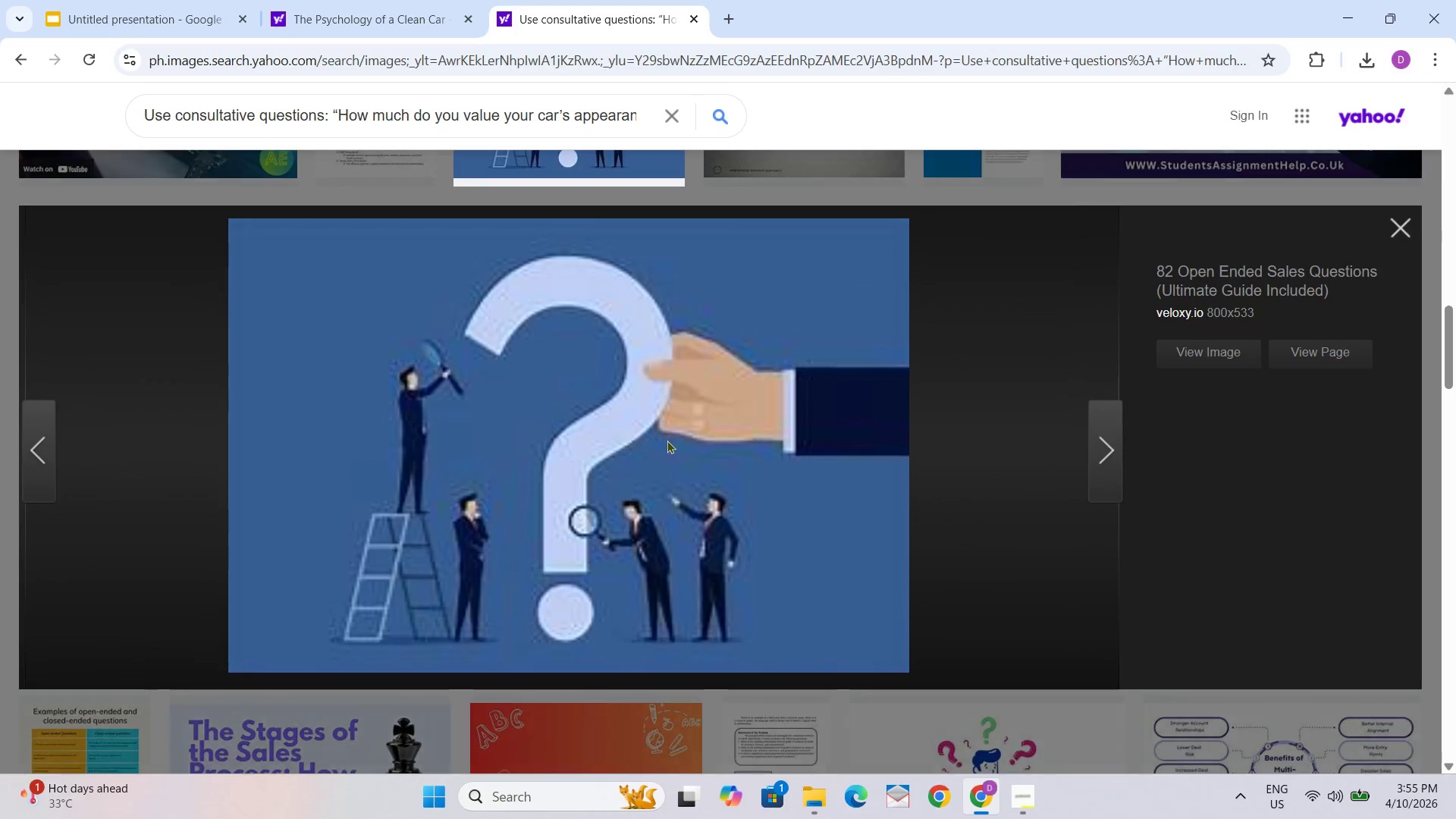 
right_click([753, 399])
 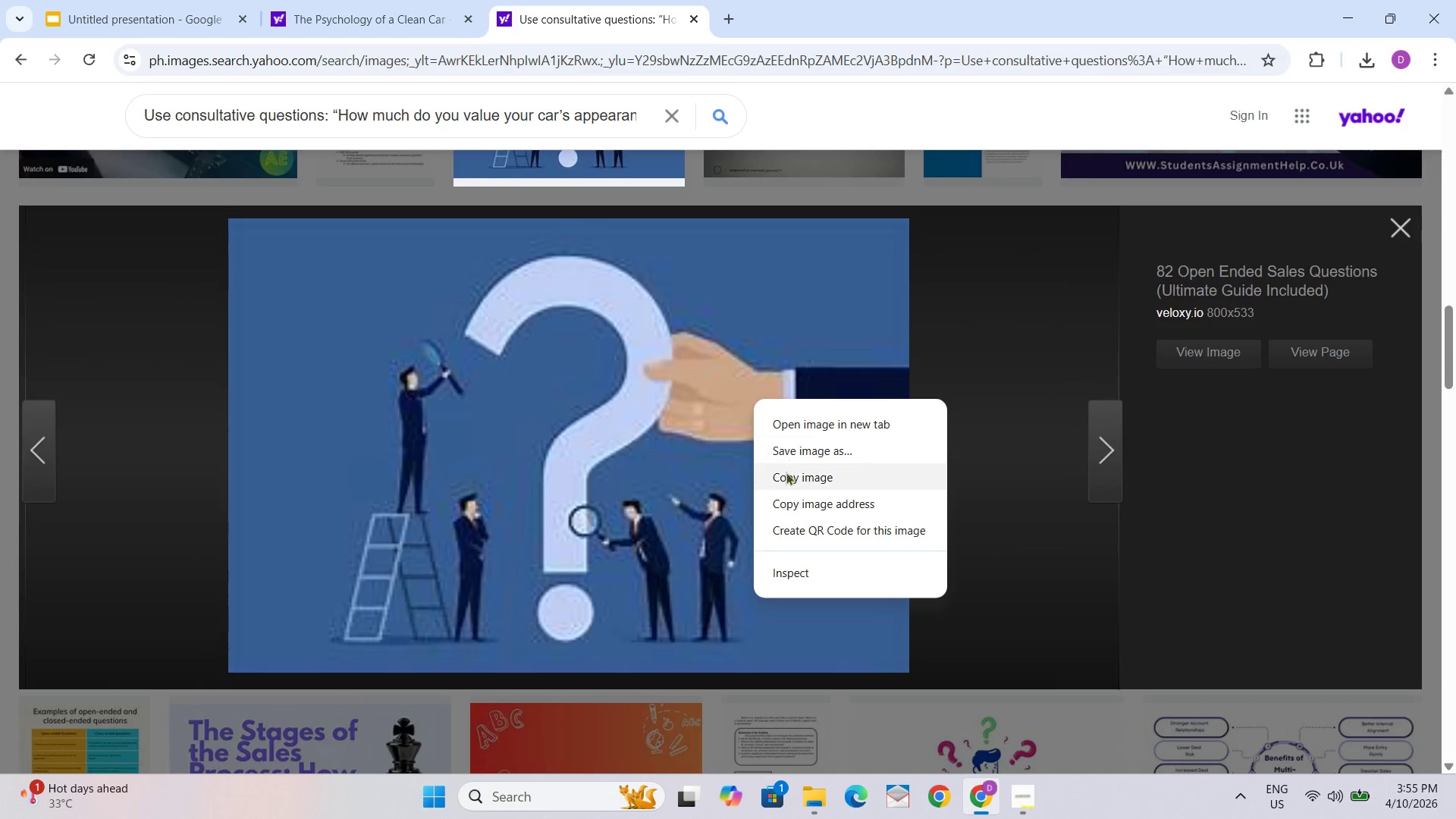 
left_click([788, 479])
 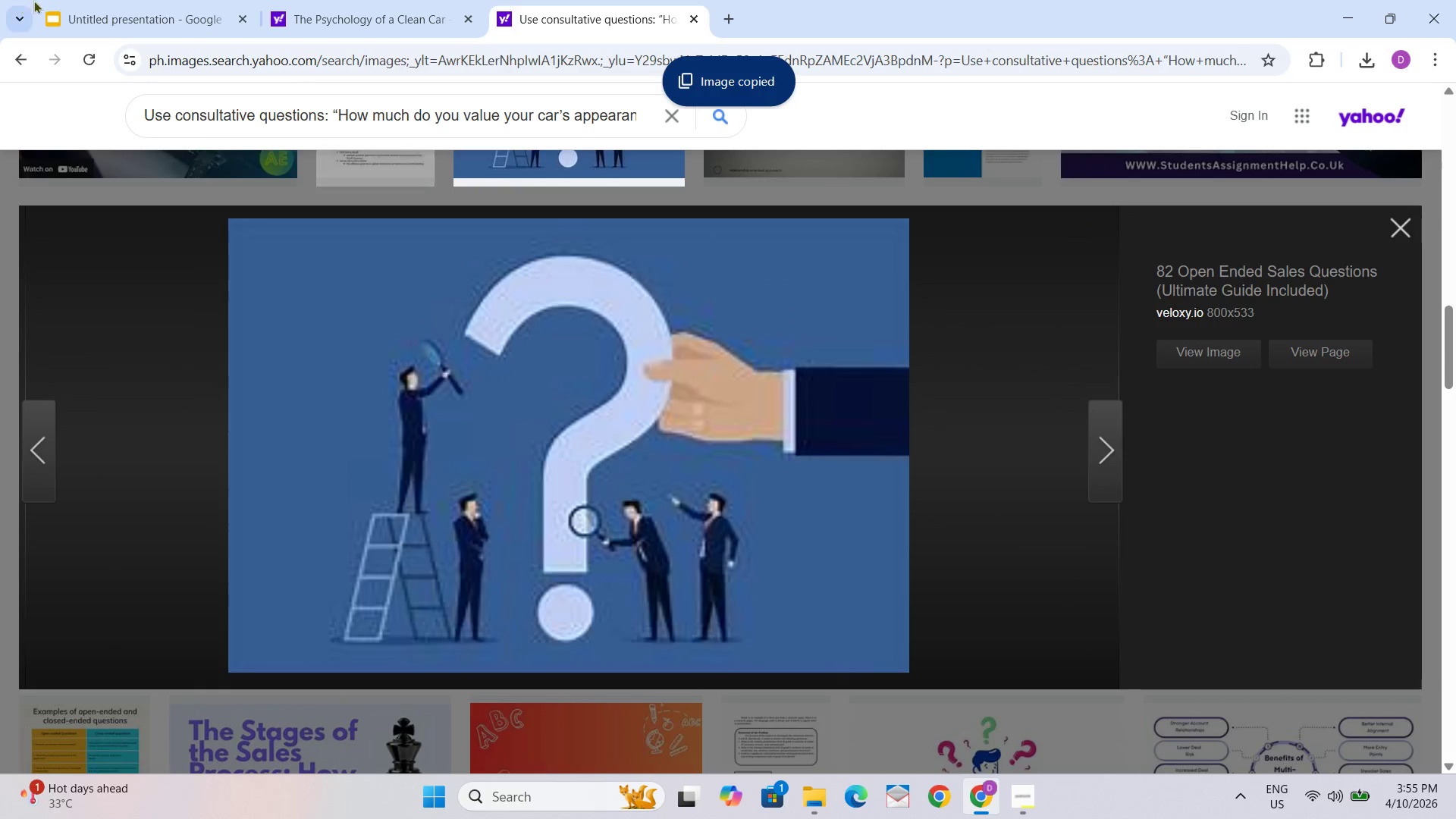 
left_click([126, 0])
 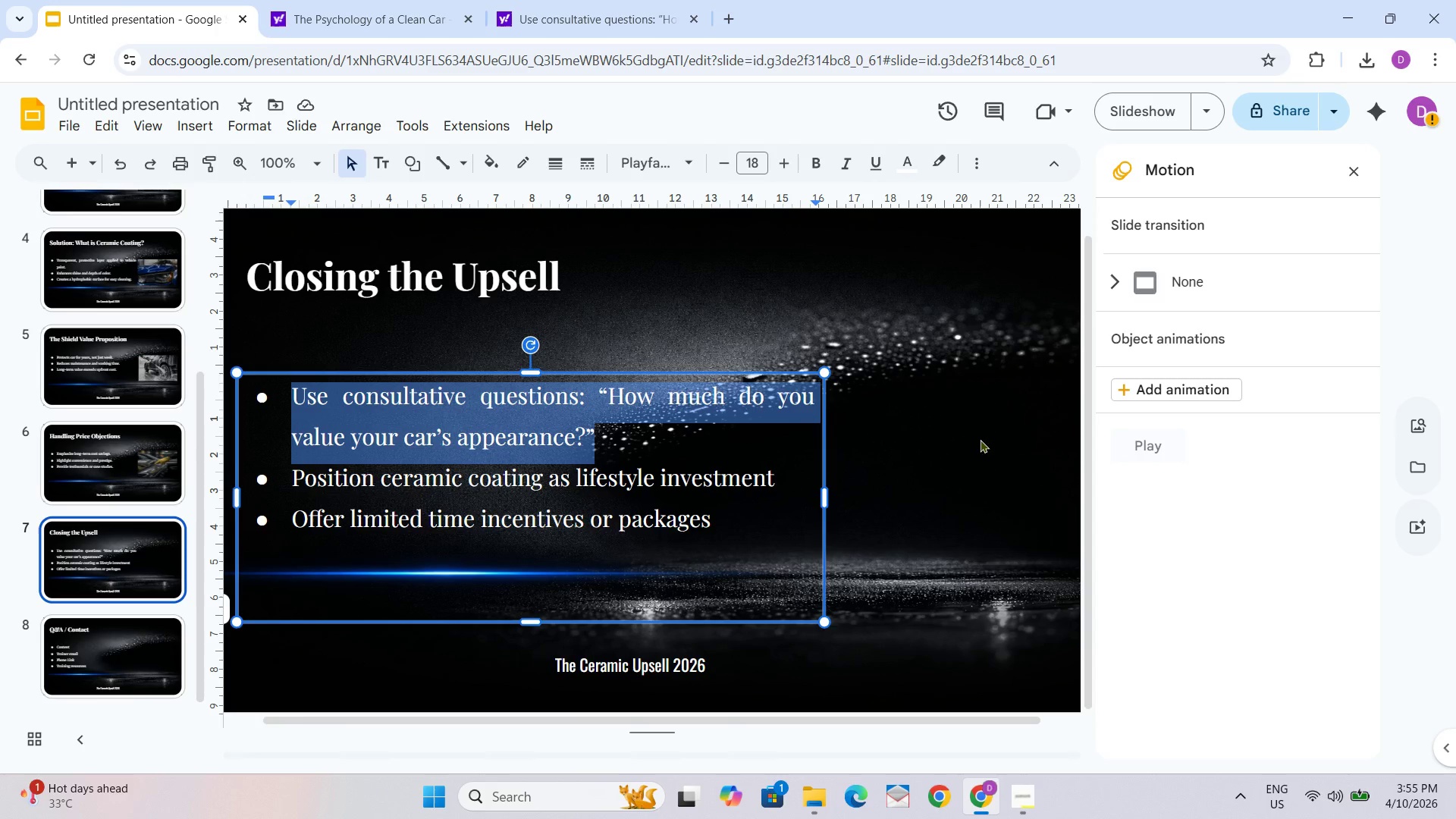 
right_click([1012, 441])
 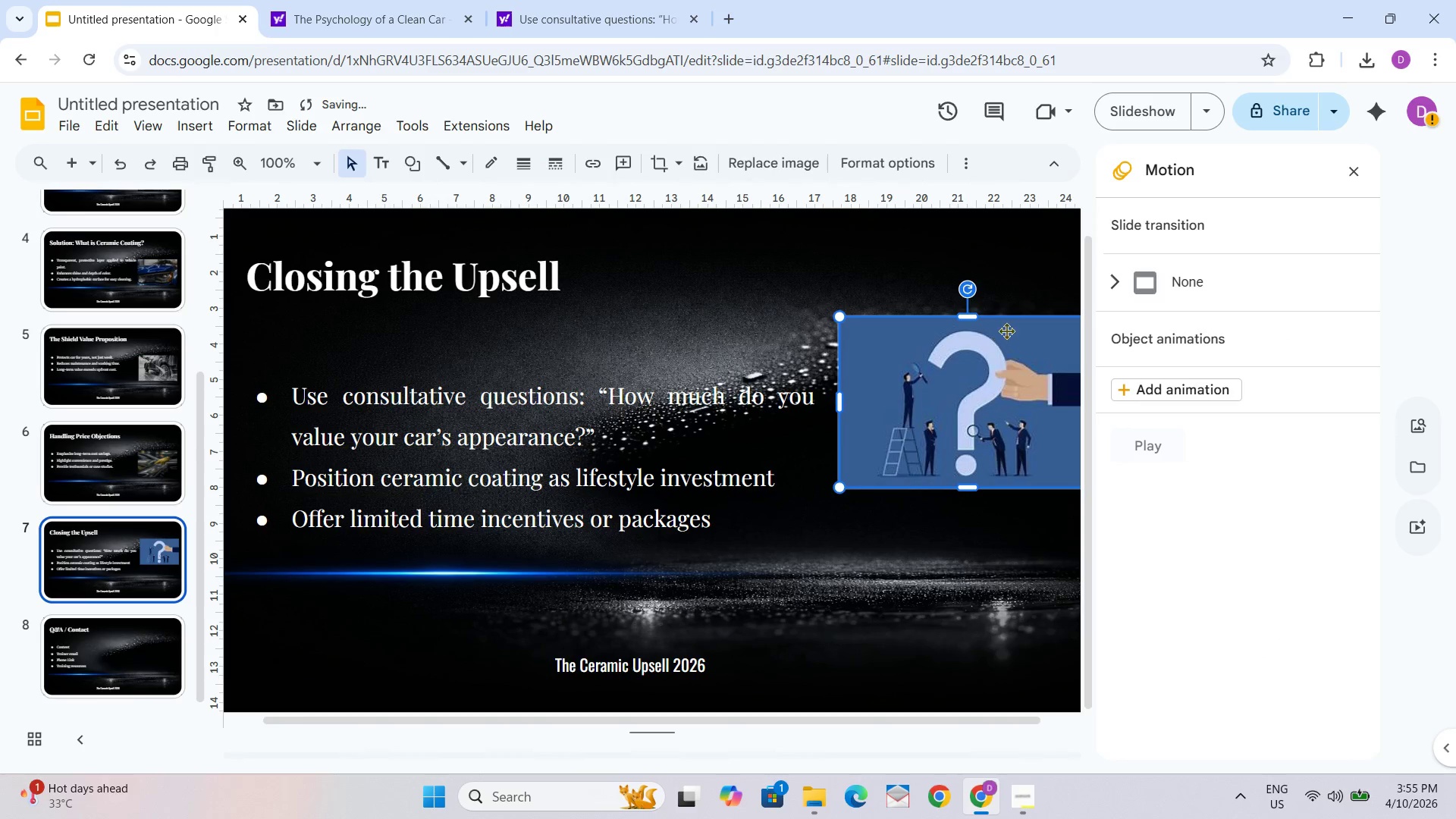 
left_click_drag(start_coordinate=[1015, 315], to_coordinate=[993, 372])
 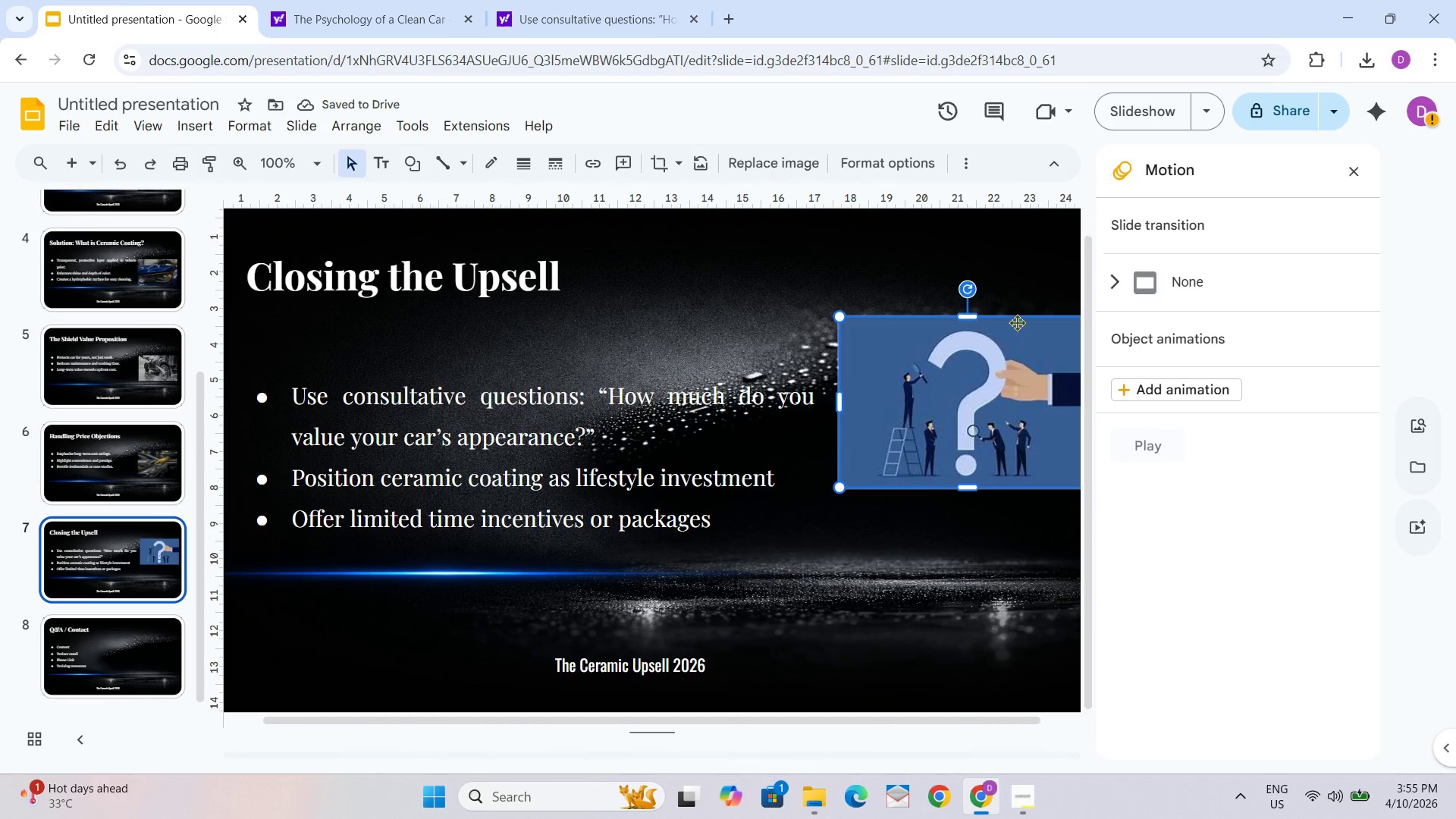 
left_click_drag(start_coordinate=[1018, 319], to_coordinate=[1006, 397])
 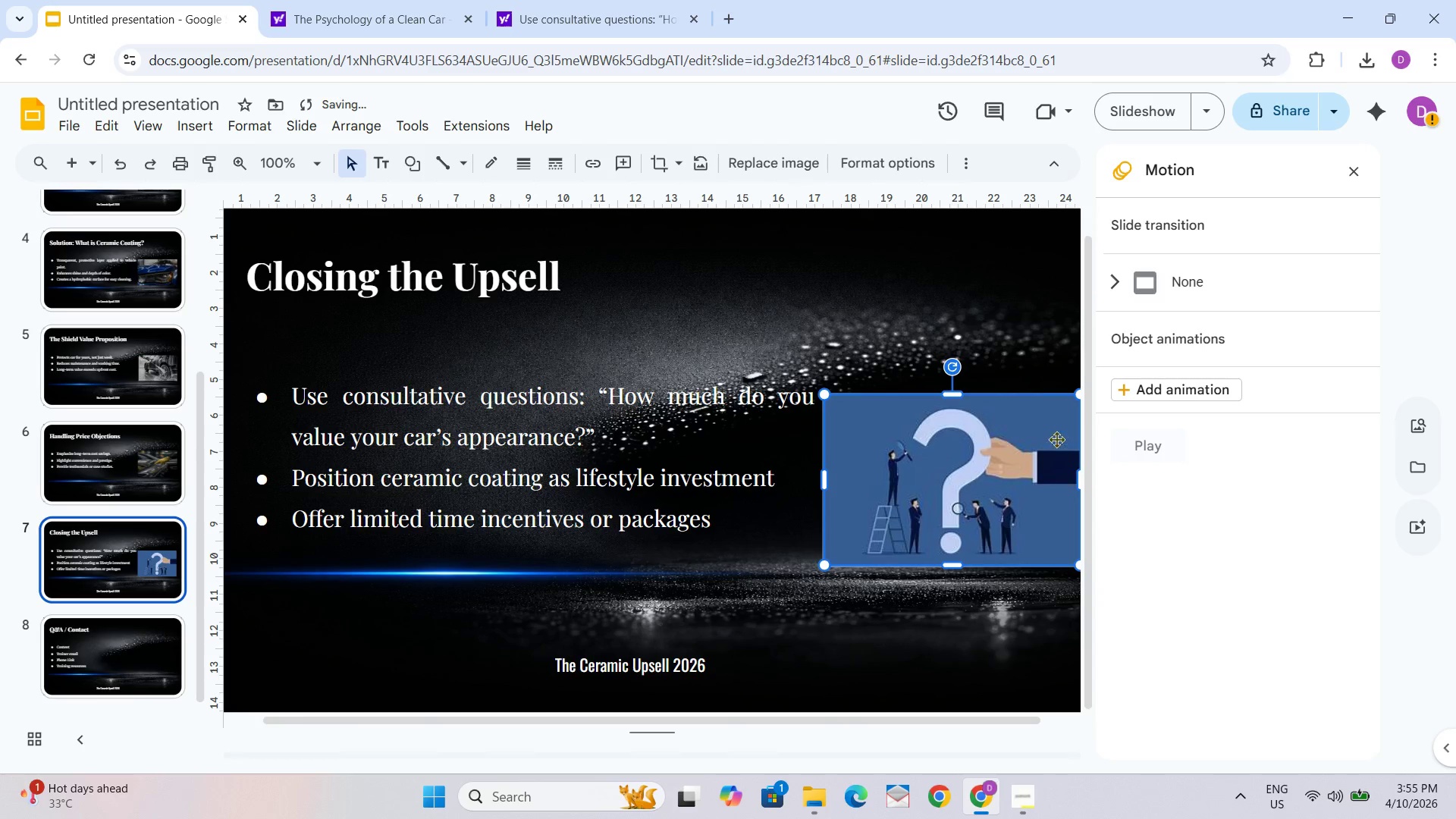 
scroll: coordinate [981, 529], scroll_direction: up, amount: 1.0
 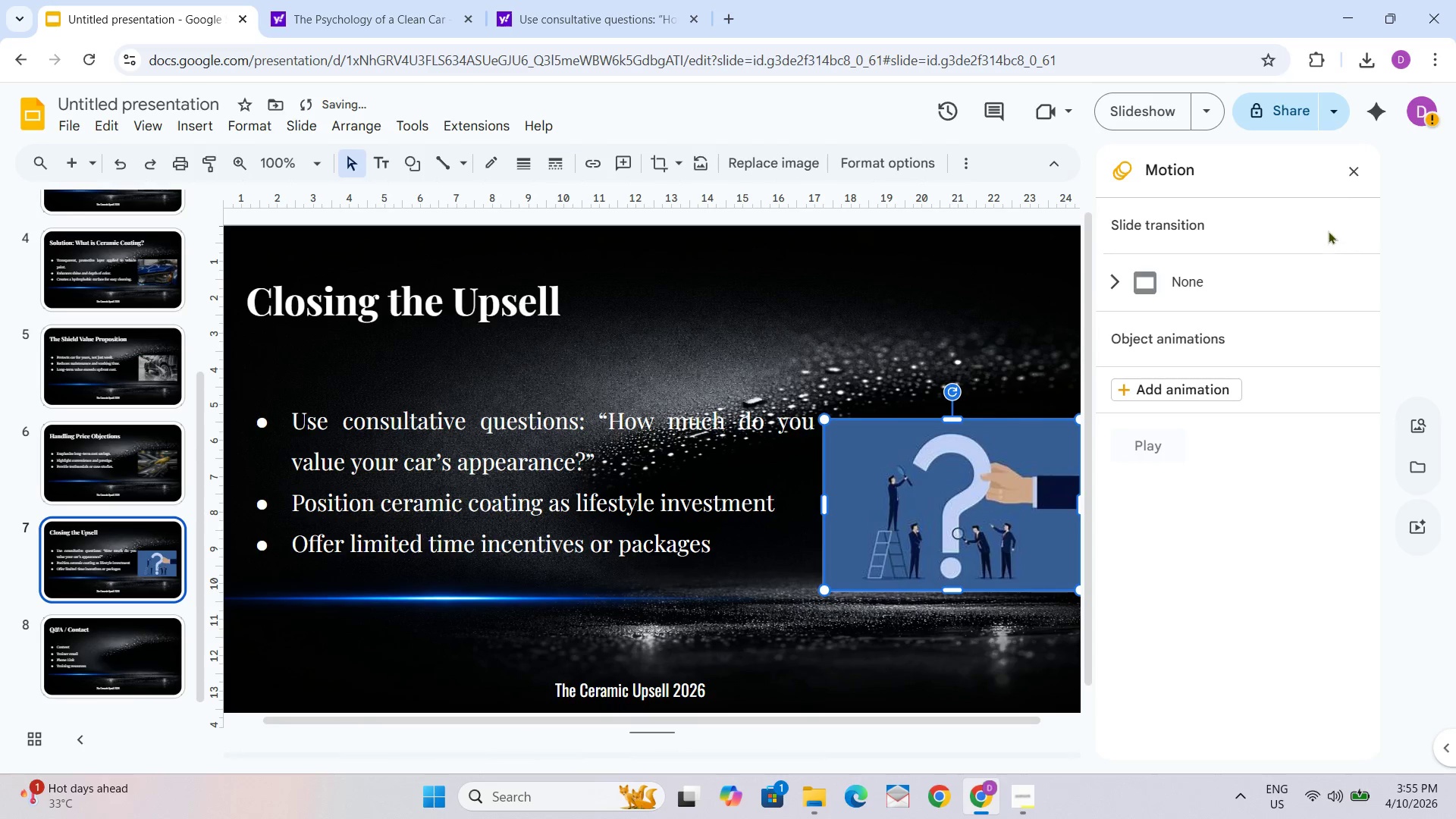 
left_click([1356, 179])
 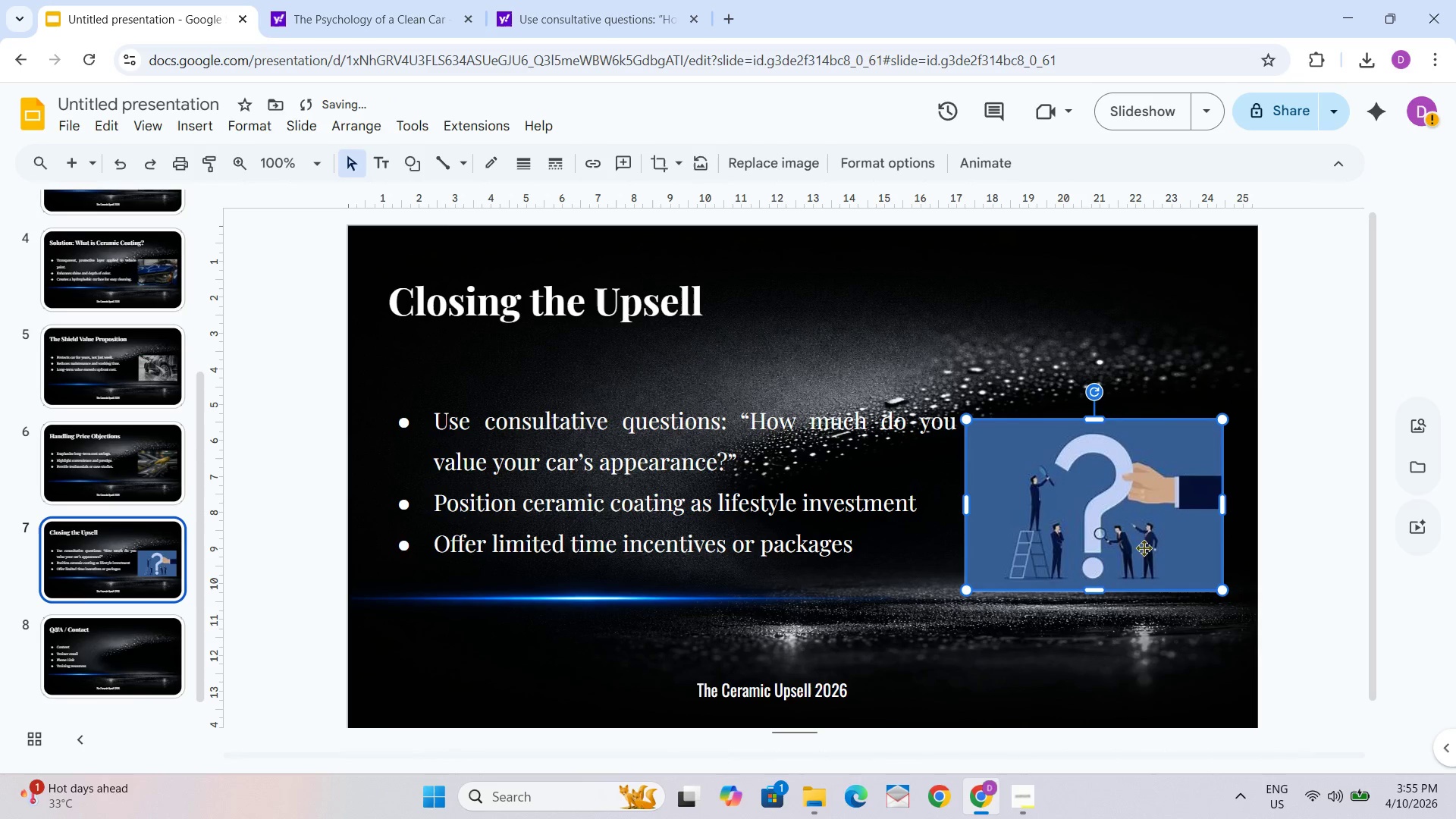 
left_click_drag(start_coordinate=[1098, 592], to_coordinate=[1098, 573])
 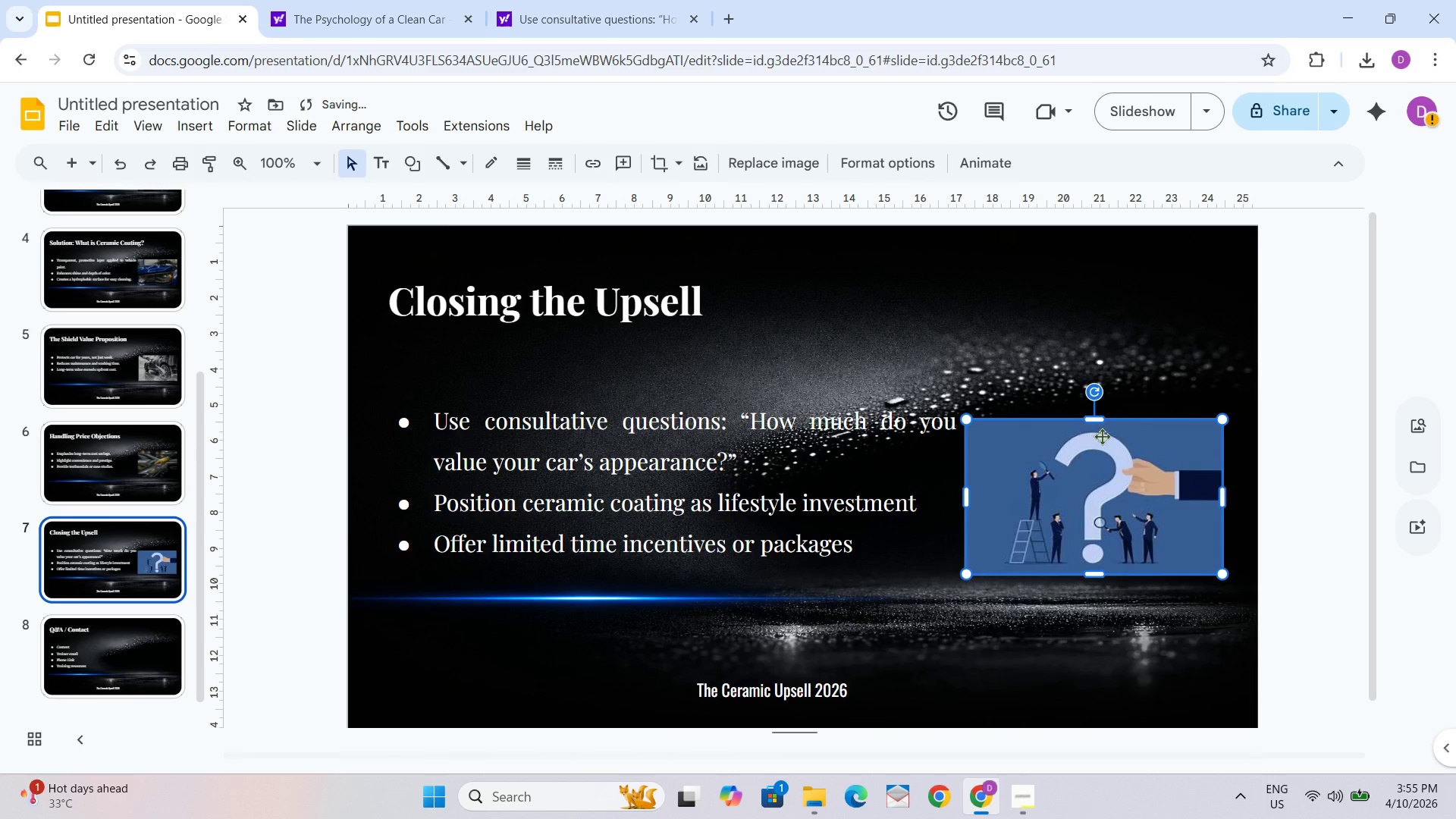 
left_click_drag(start_coordinate=[1099, 418], to_coordinate=[1100, 412])
 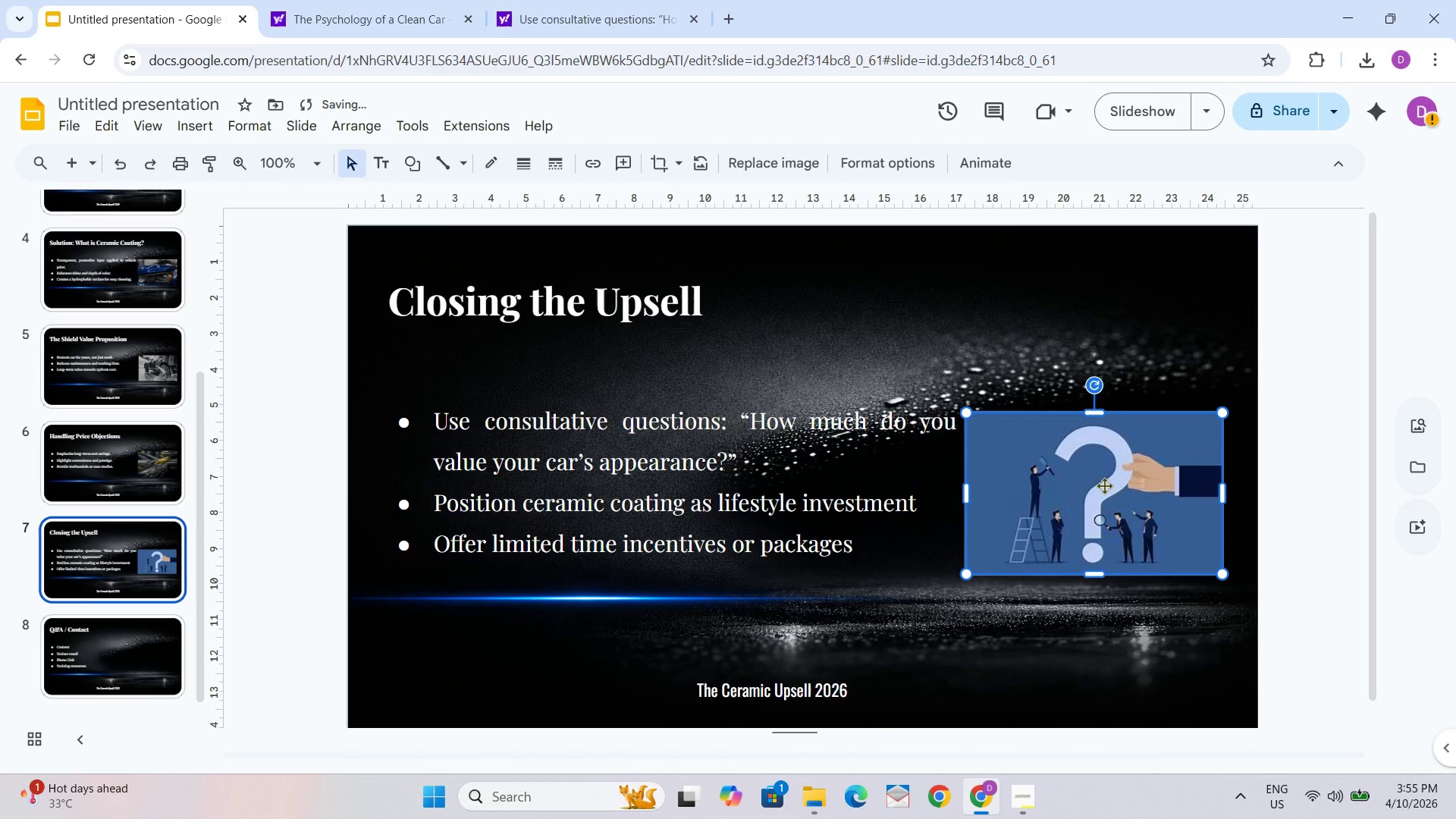 
left_click([1087, 513])
 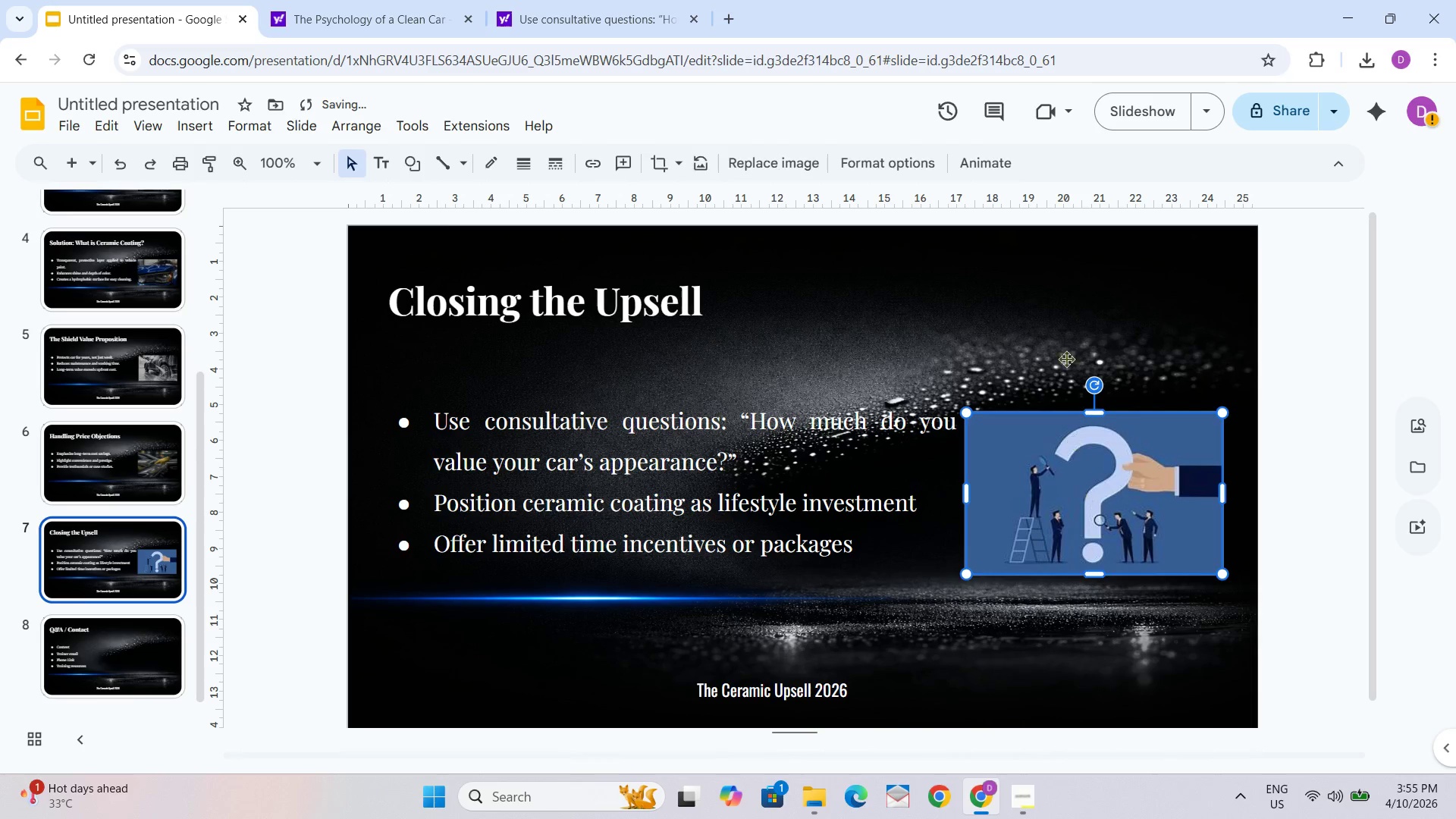 
left_click_drag(start_coordinate=[1066, 347], to_coordinate=[1068, 340])
 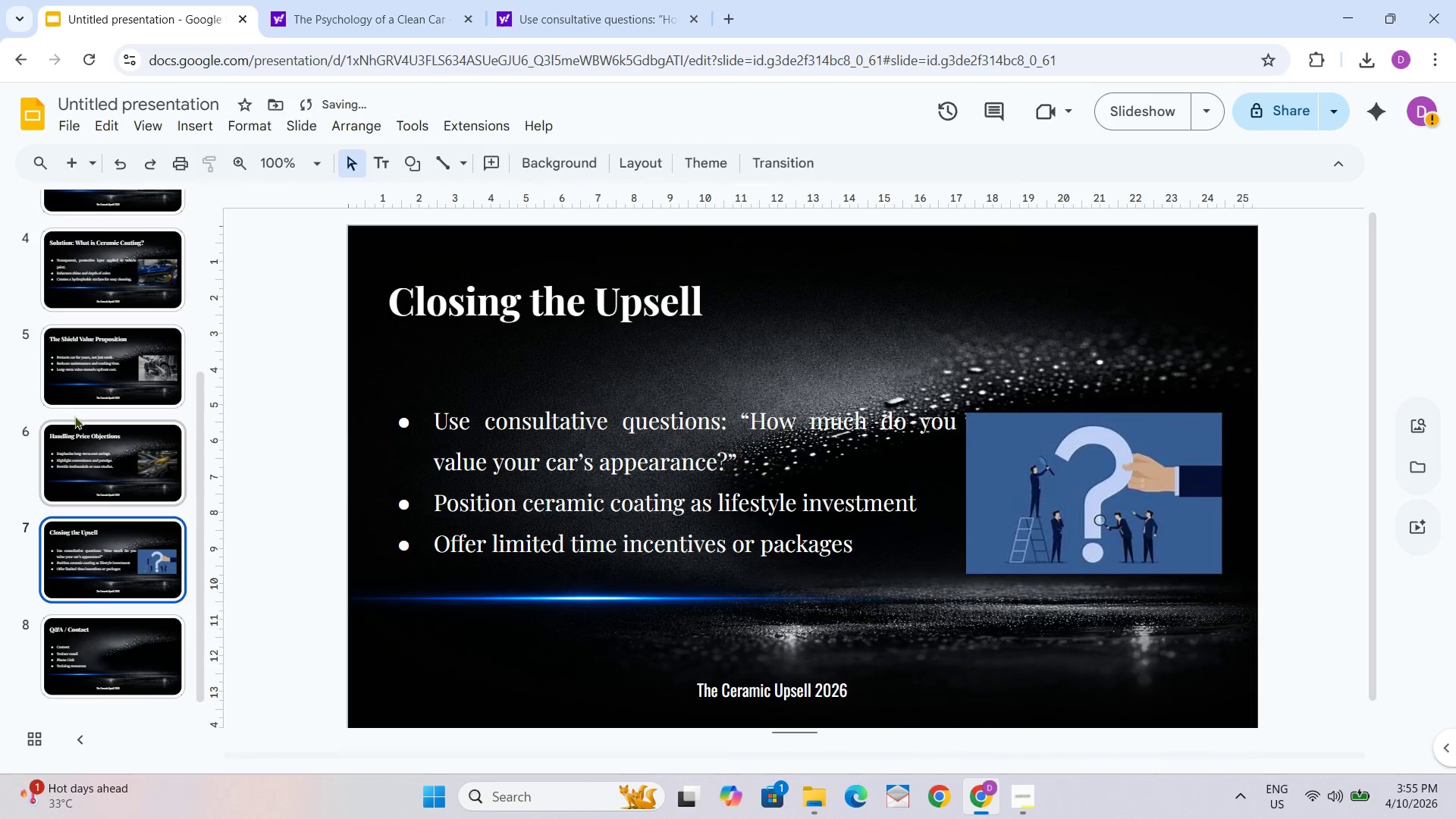 
left_click([102, 475])
 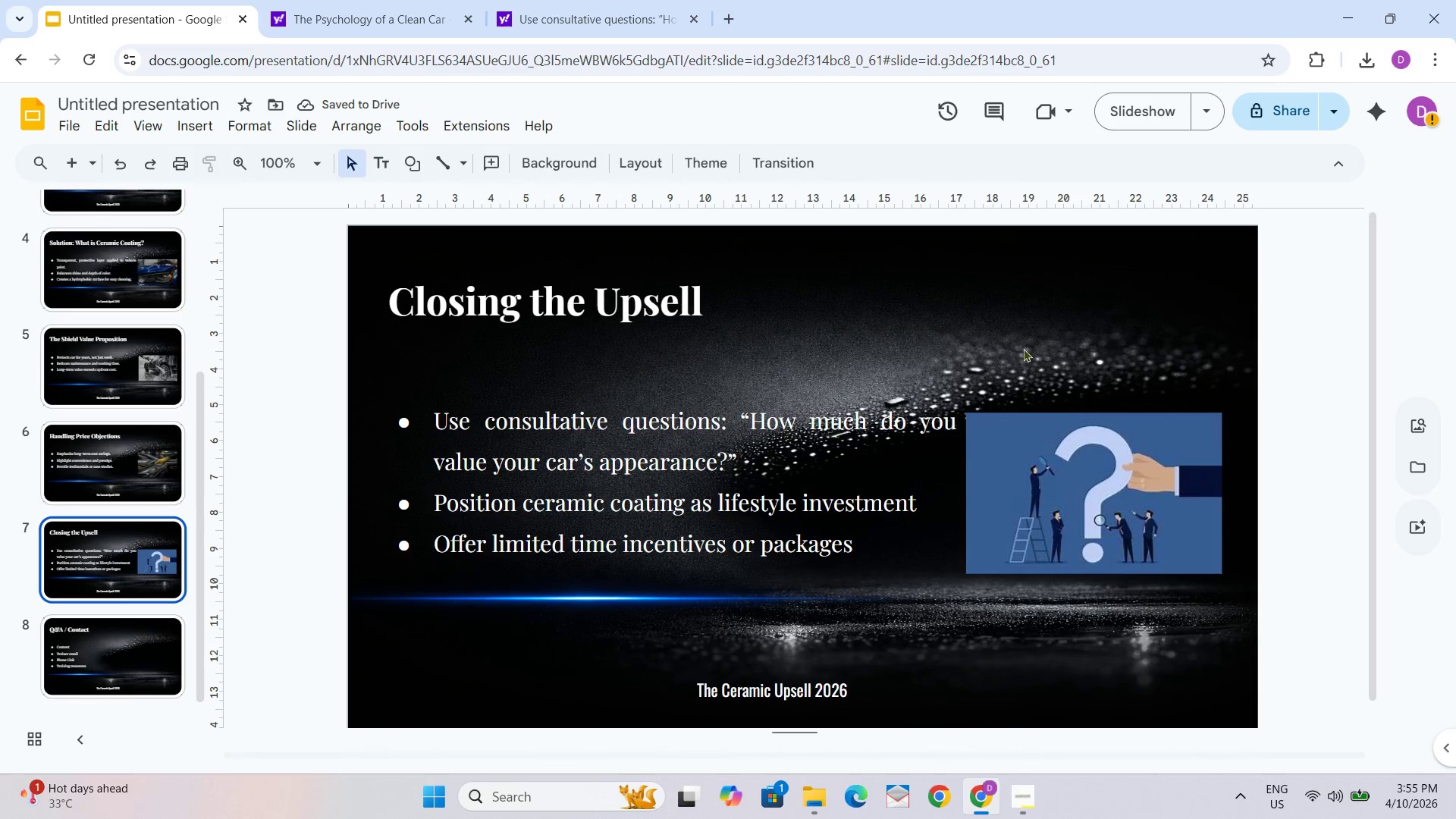 
left_click([1026, 557])
 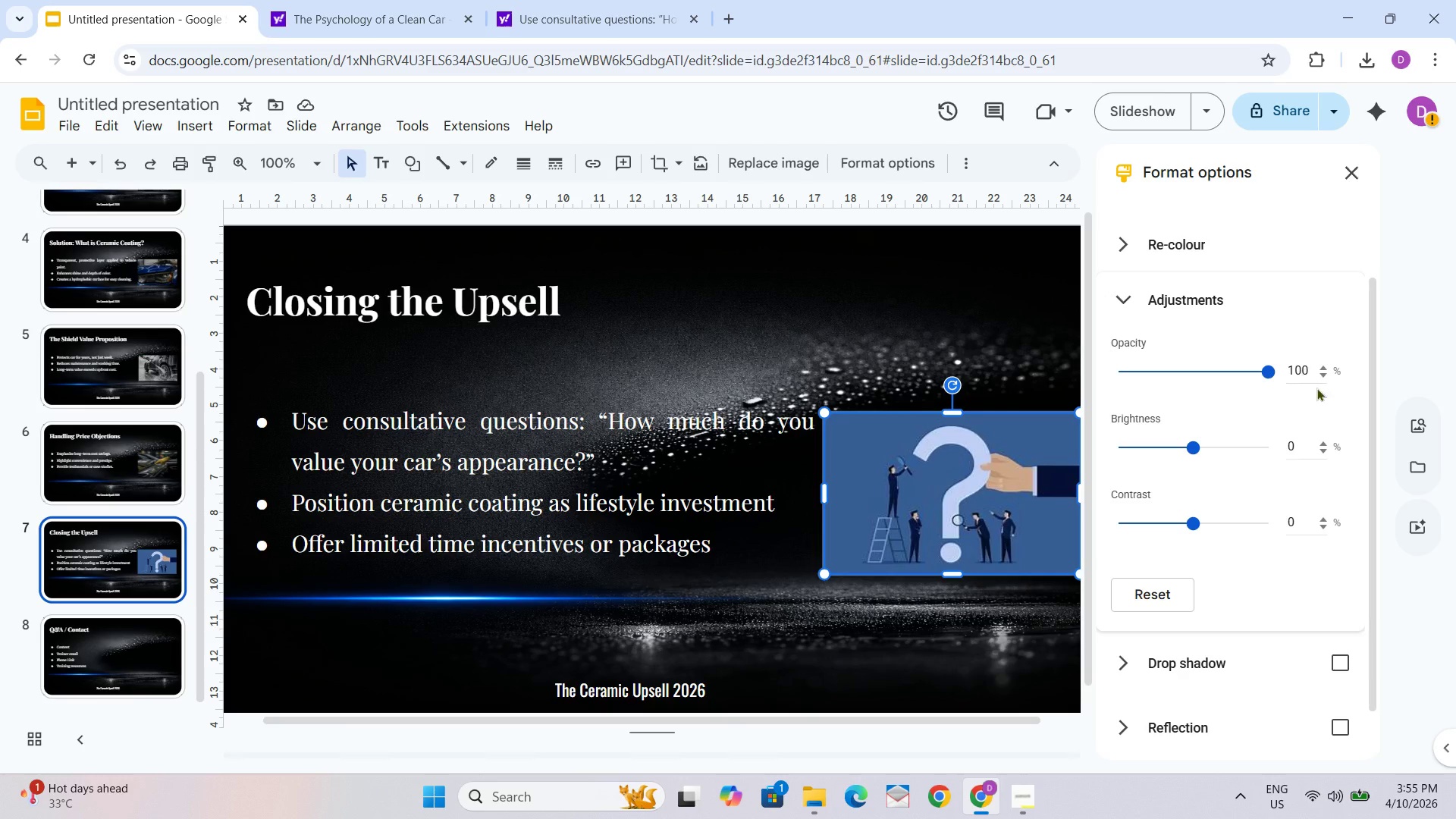 
left_click_drag(start_coordinate=[1268, 370], to_coordinate=[1219, 372])
 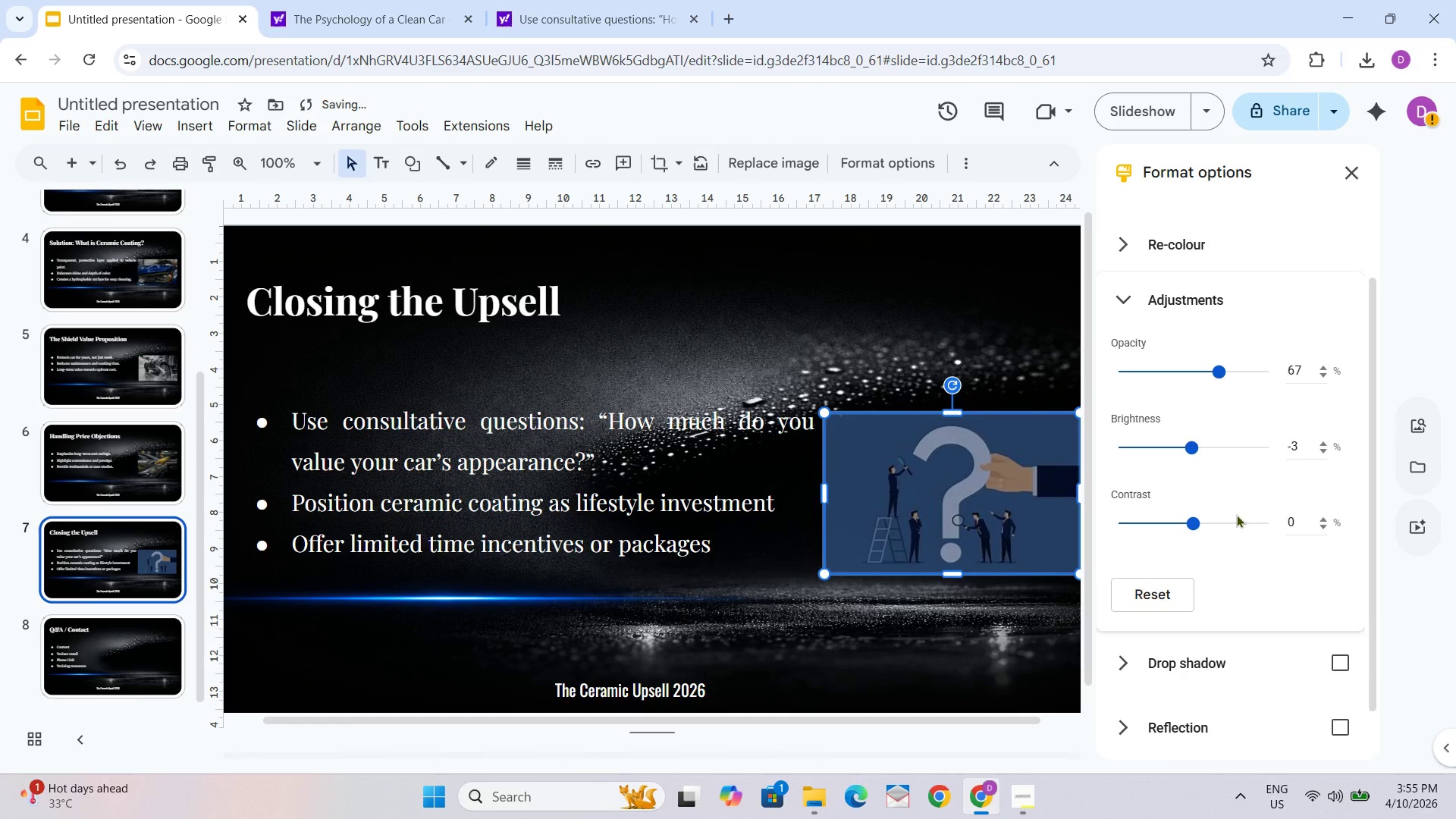 
left_click_drag(start_coordinate=[1194, 443], to_coordinate=[1186, 443])
 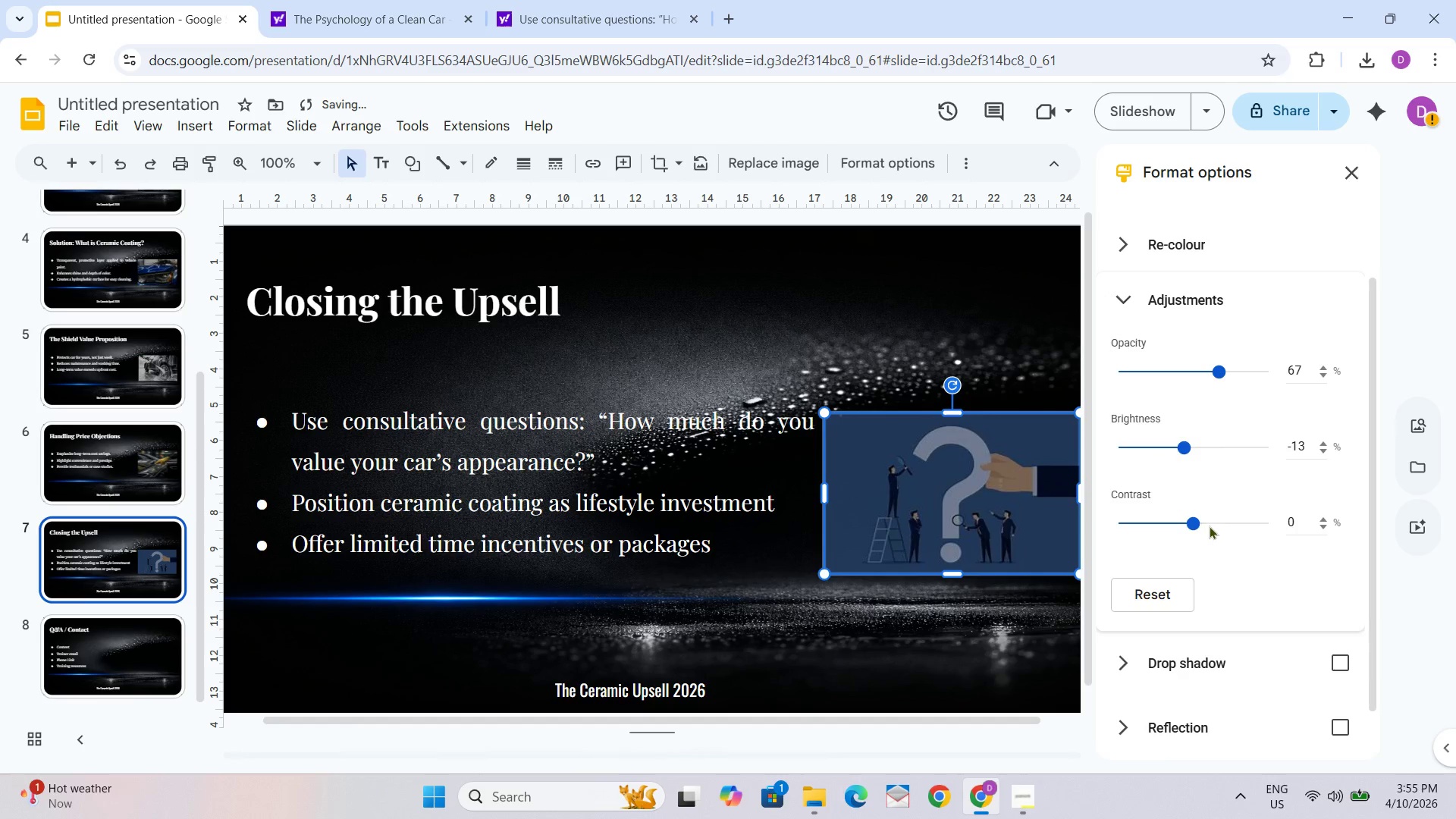 
left_click([1209, 526])
 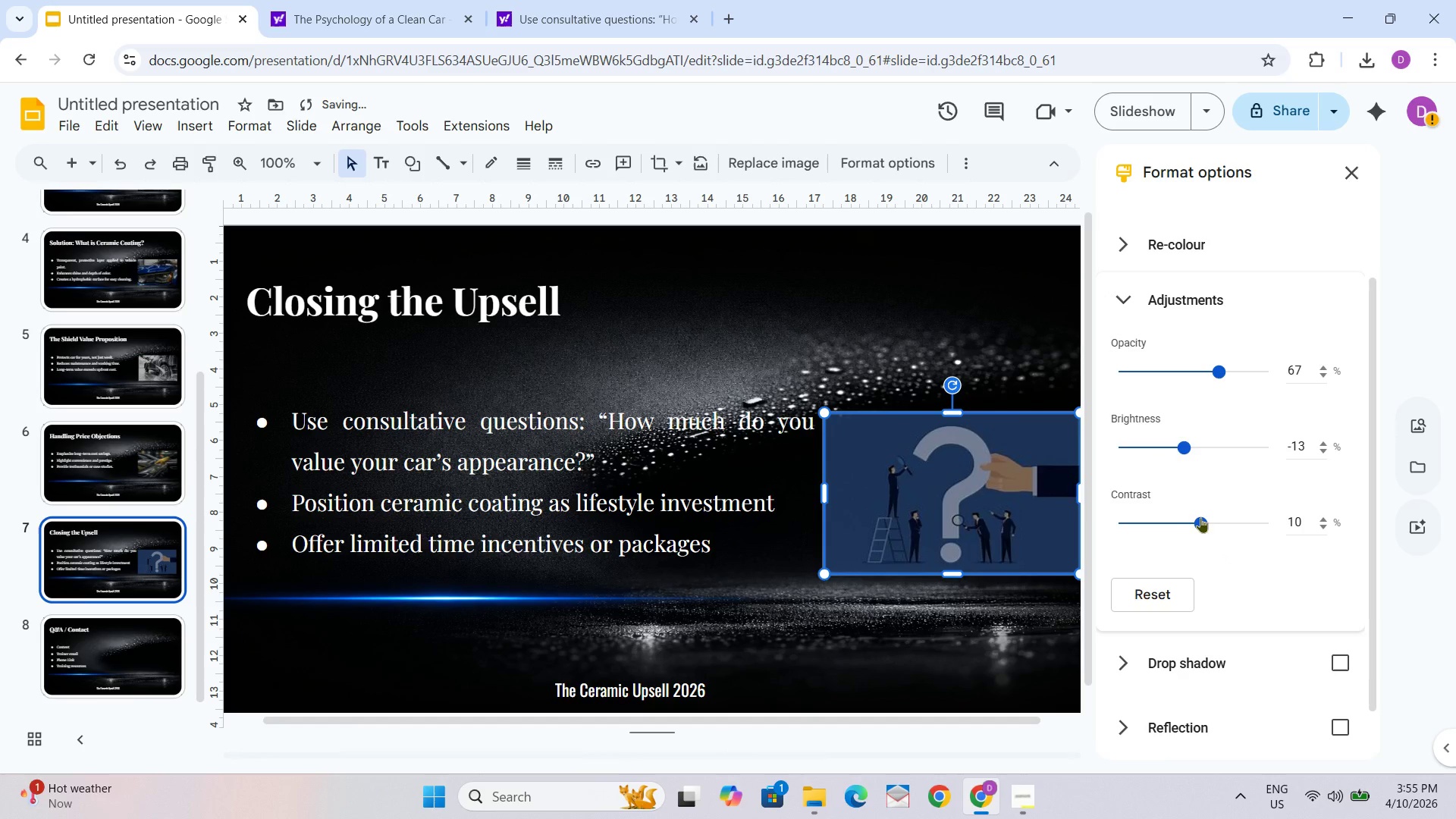 
left_click_drag(start_coordinate=[1200, 516], to_coordinate=[1234, 521])
 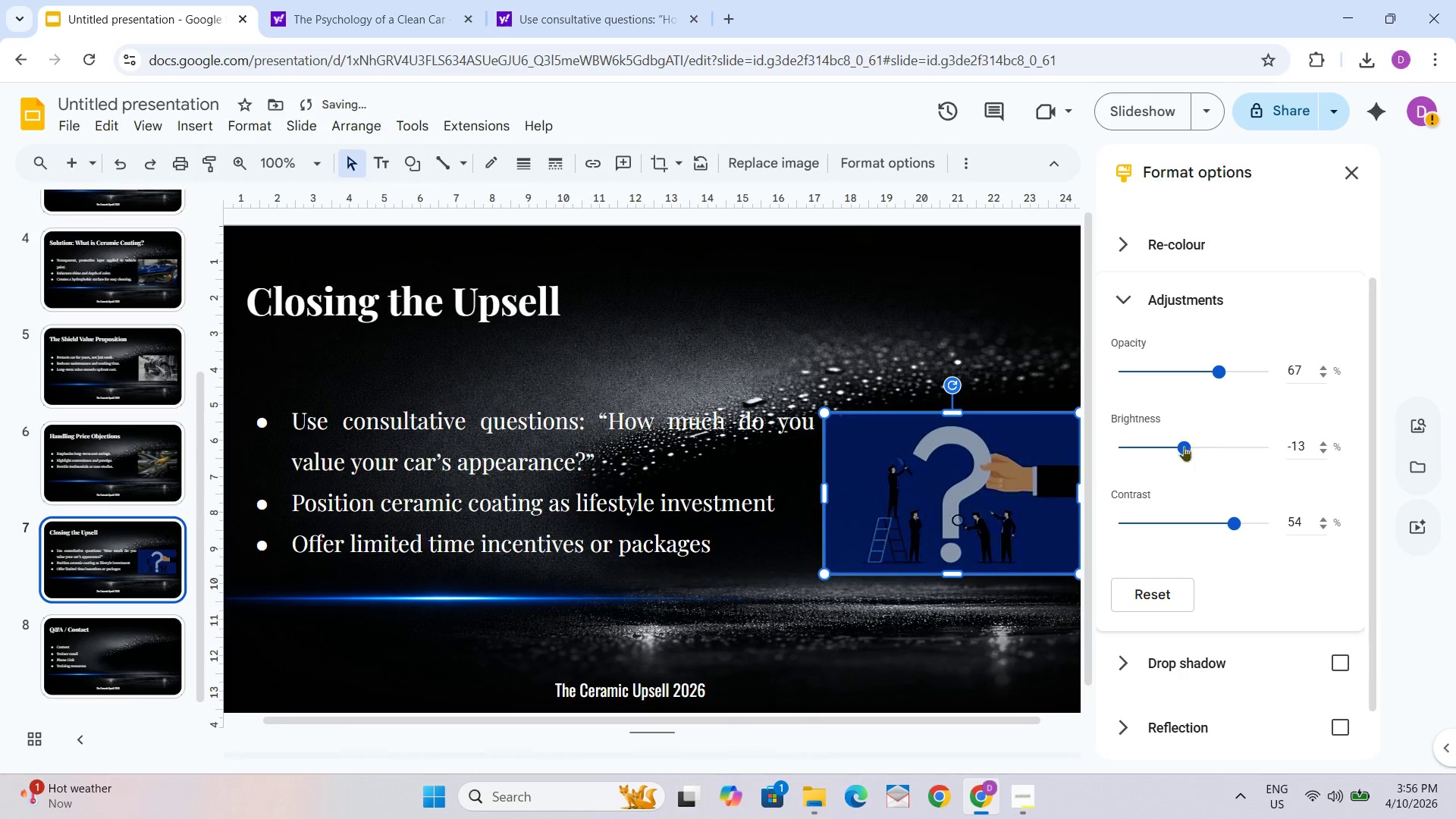 
left_click_drag(start_coordinate=[1181, 446], to_coordinate=[1178, 450])
 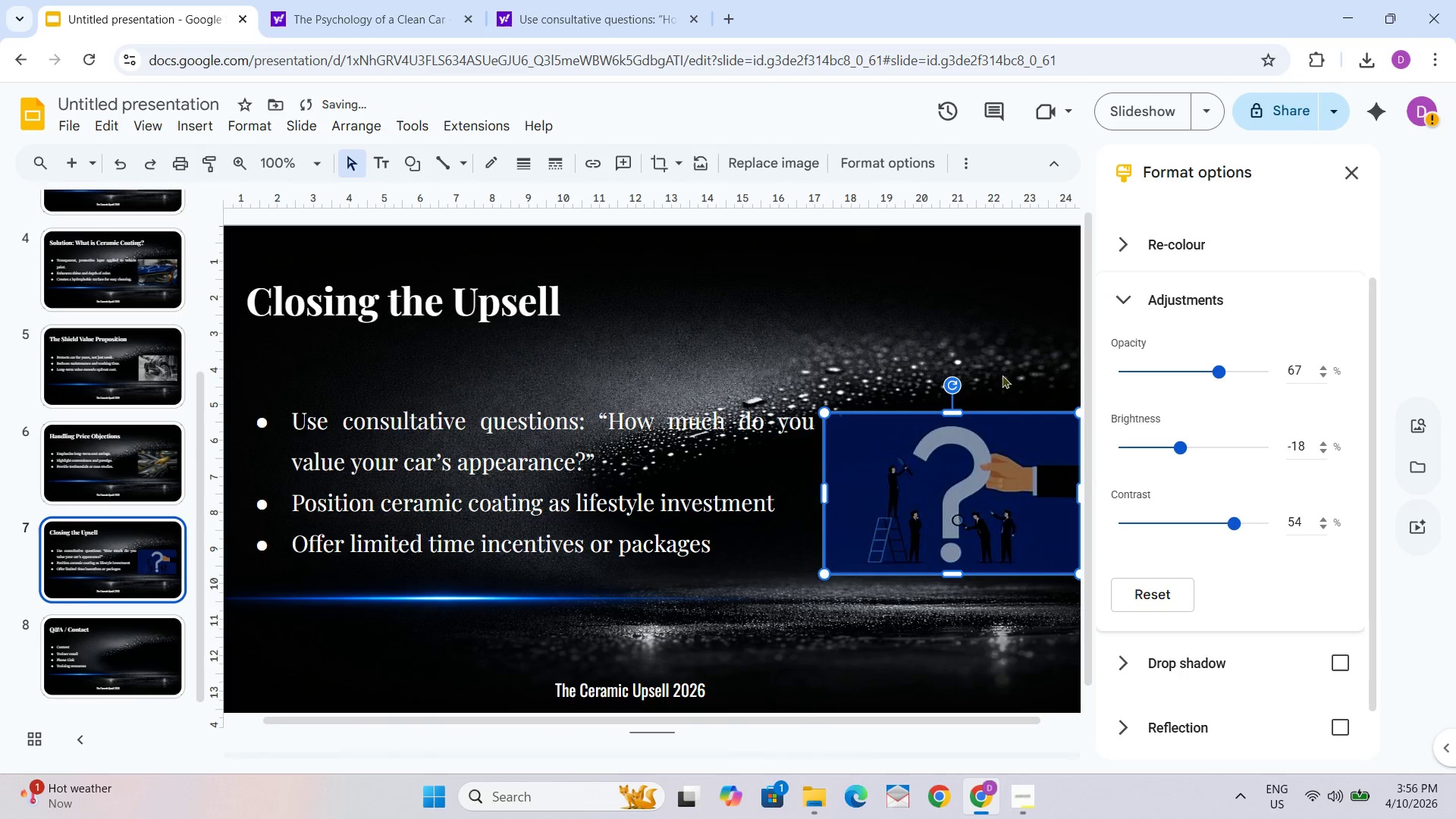 
left_click([944, 289])
 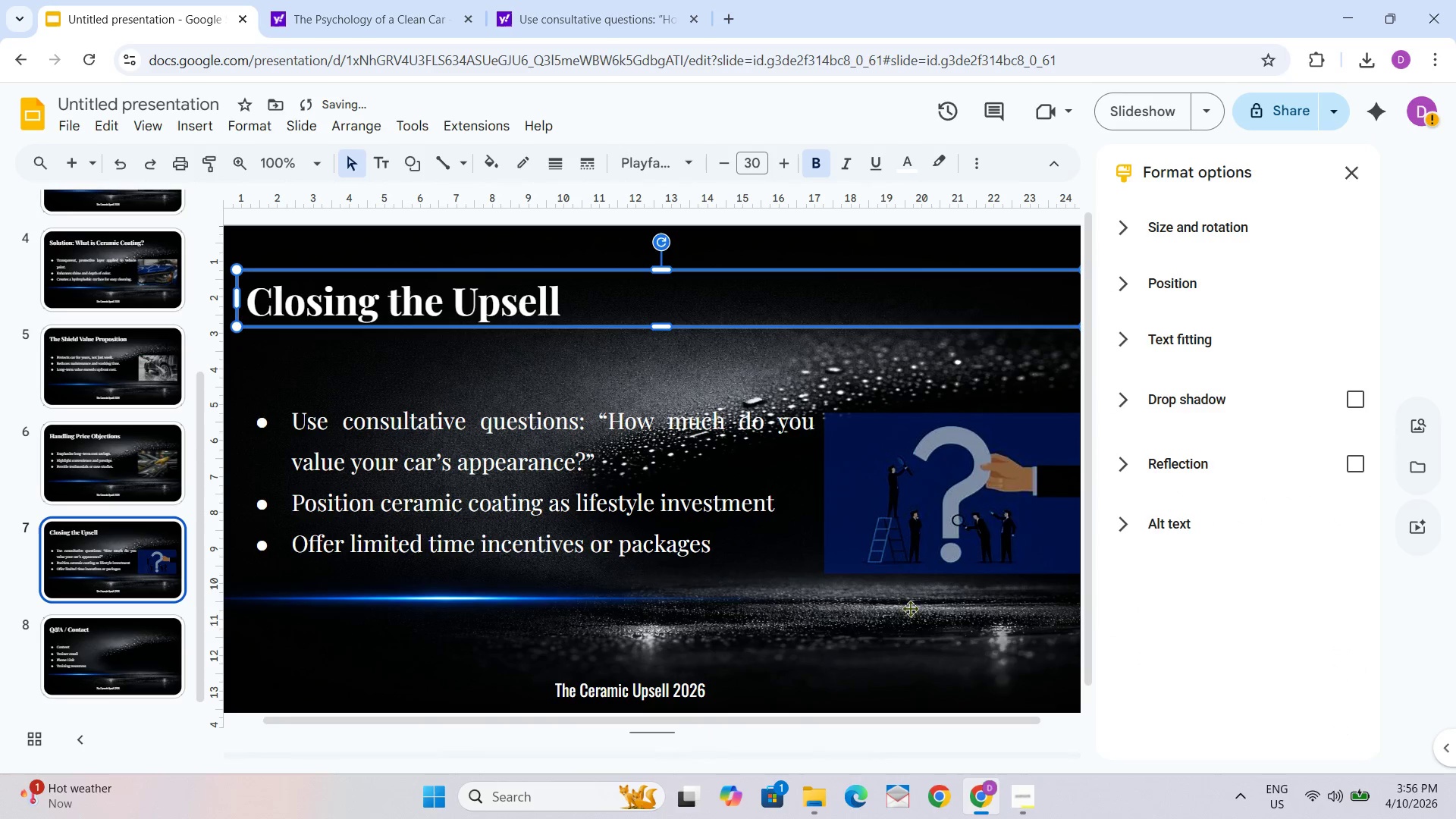 
left_click([912, 623])
 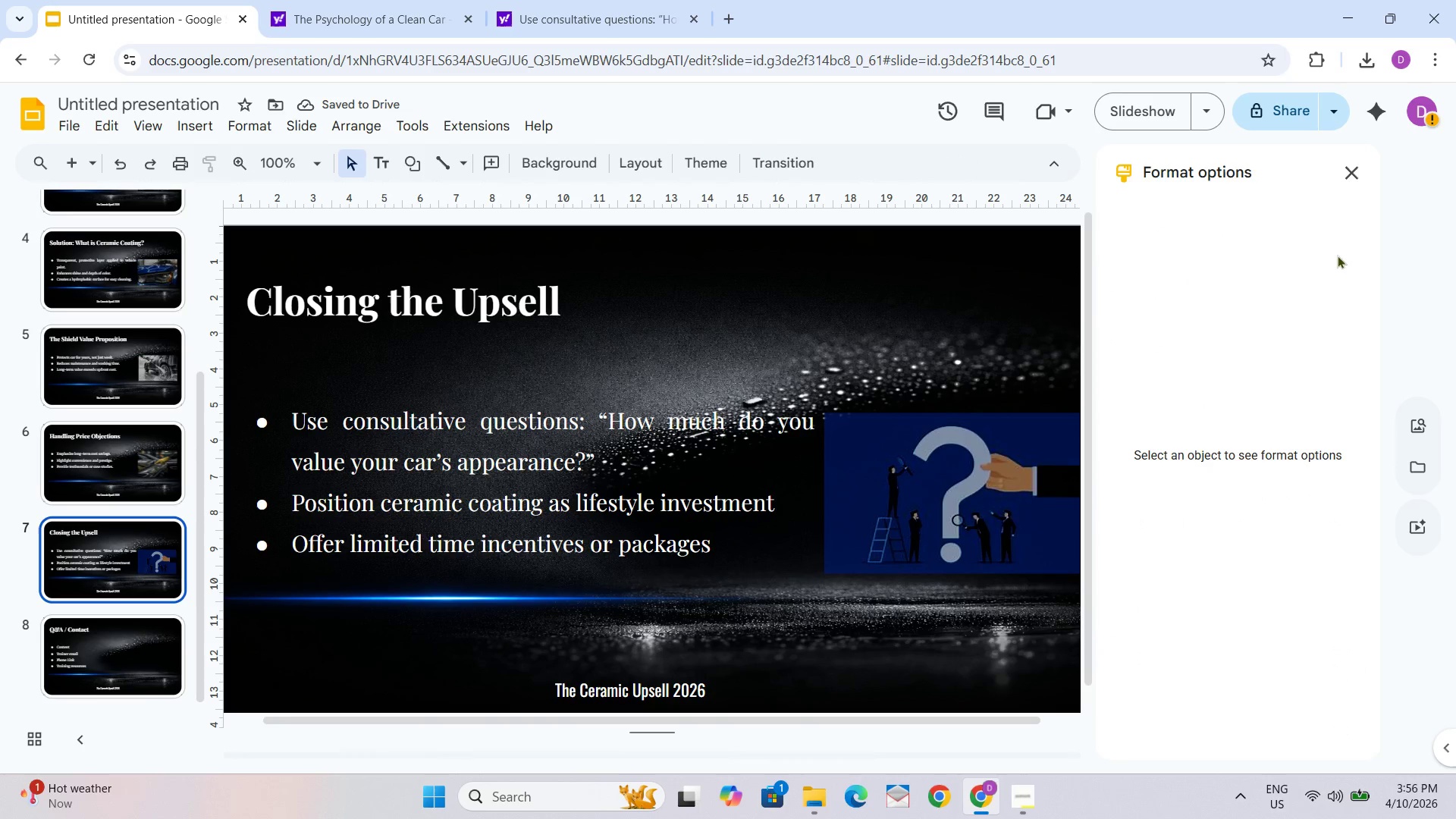 
left_click([1347, 187])
 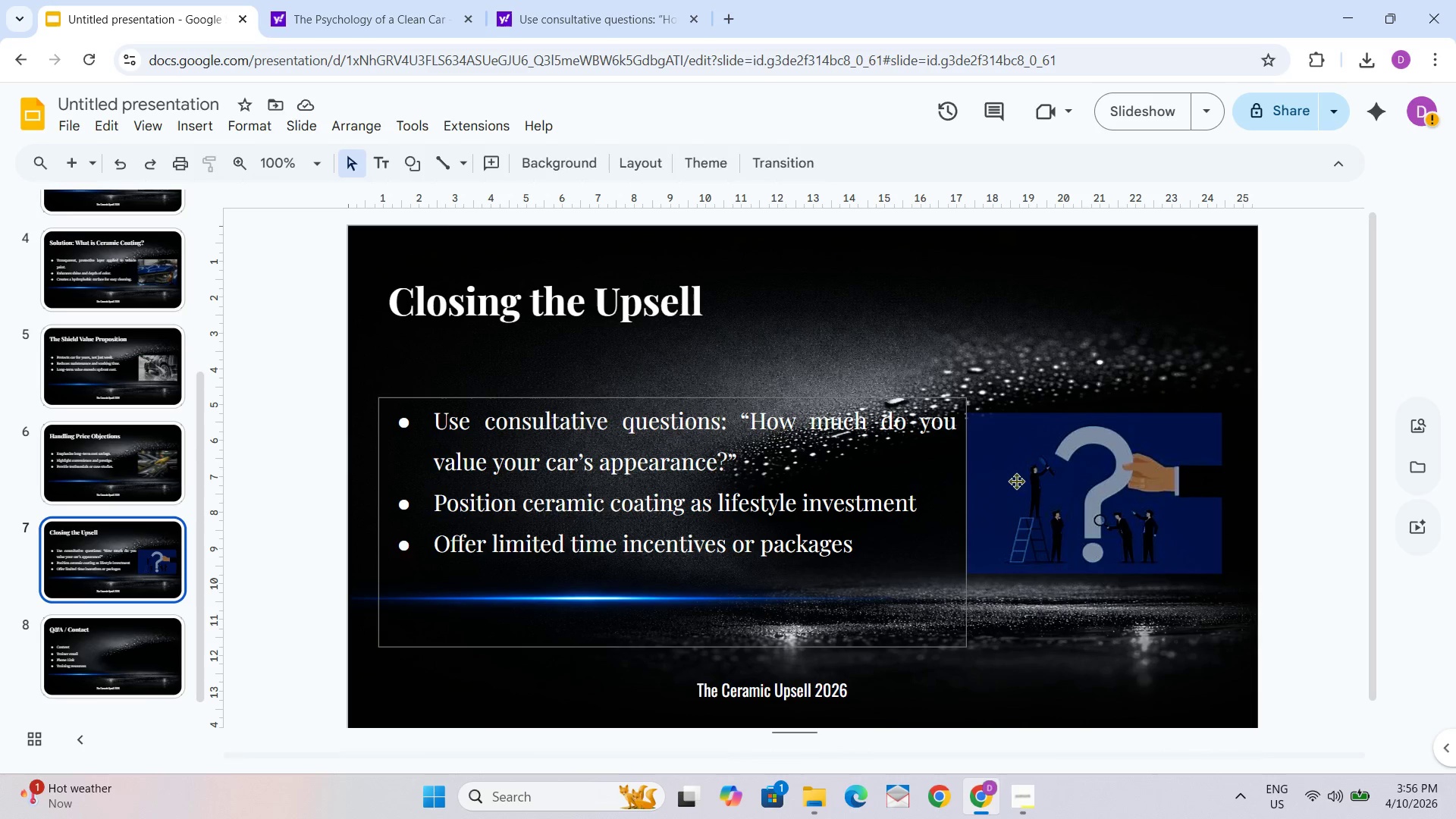 
wait(6.73)
 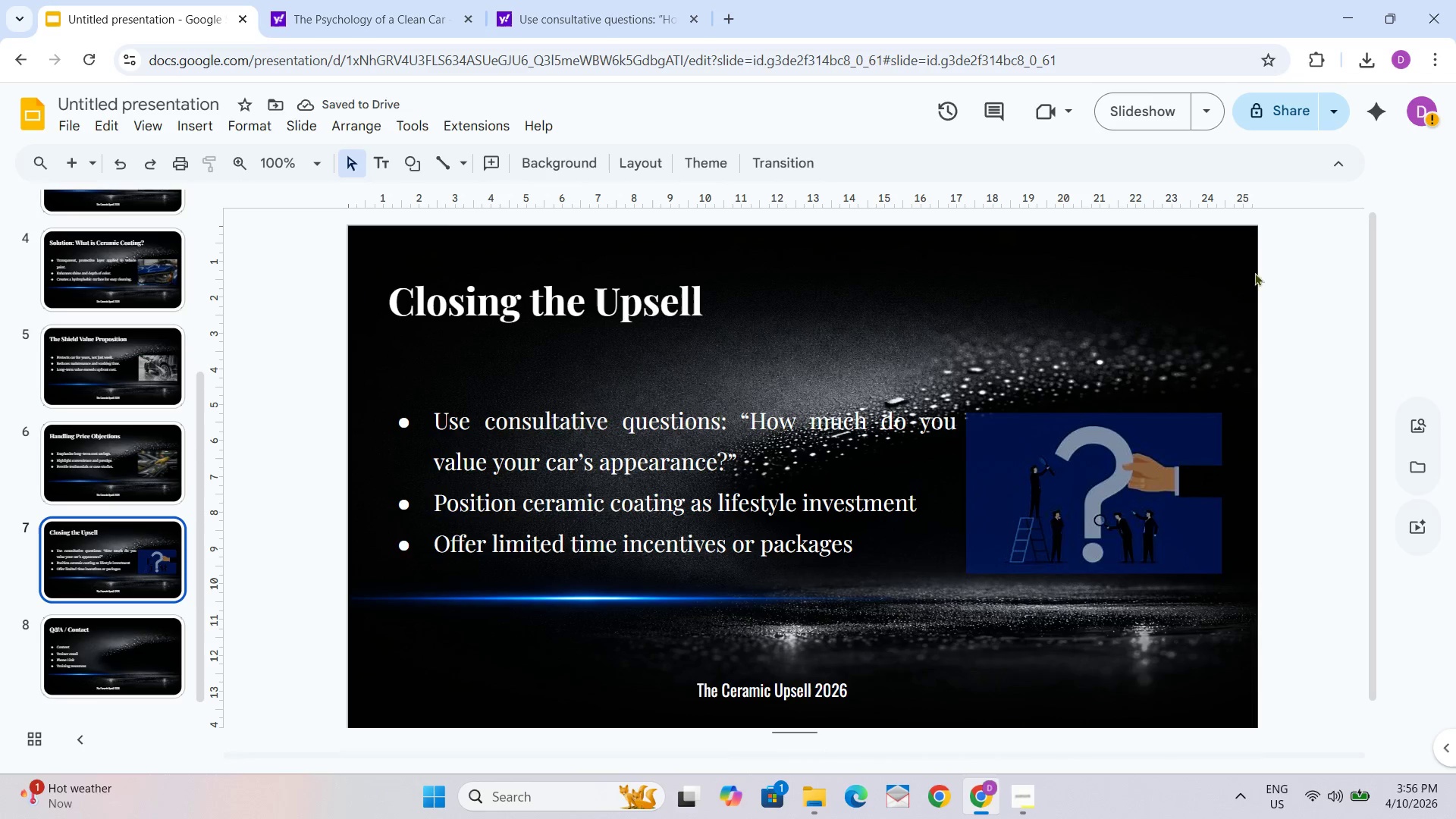 
left_click_drag(start_coordinate=[964, 489], to_coordinate=[975, 489])
 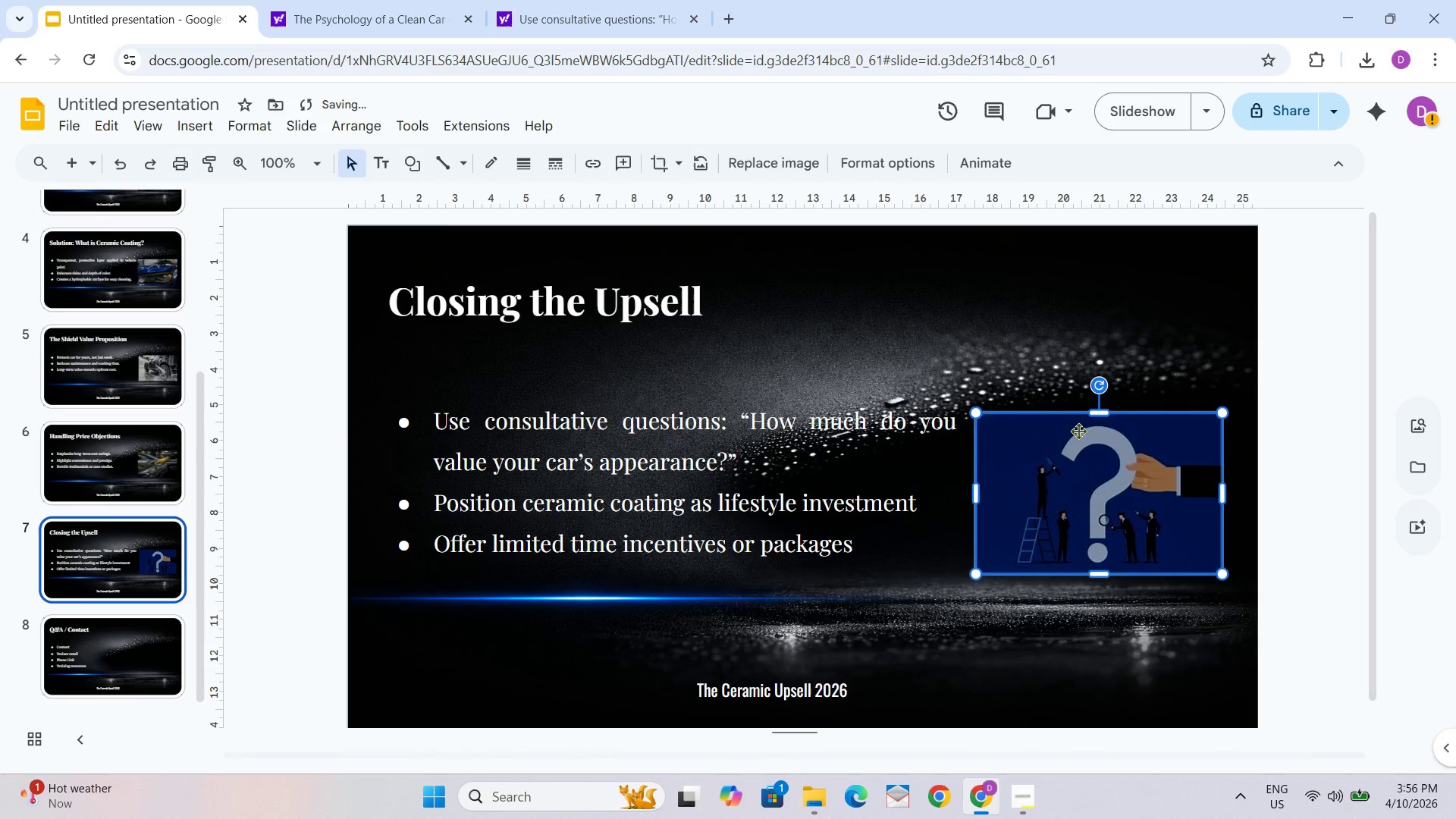 
left_click_drag(start_coordinate=[1028, 311], to_coordinate=[1022, 303])
 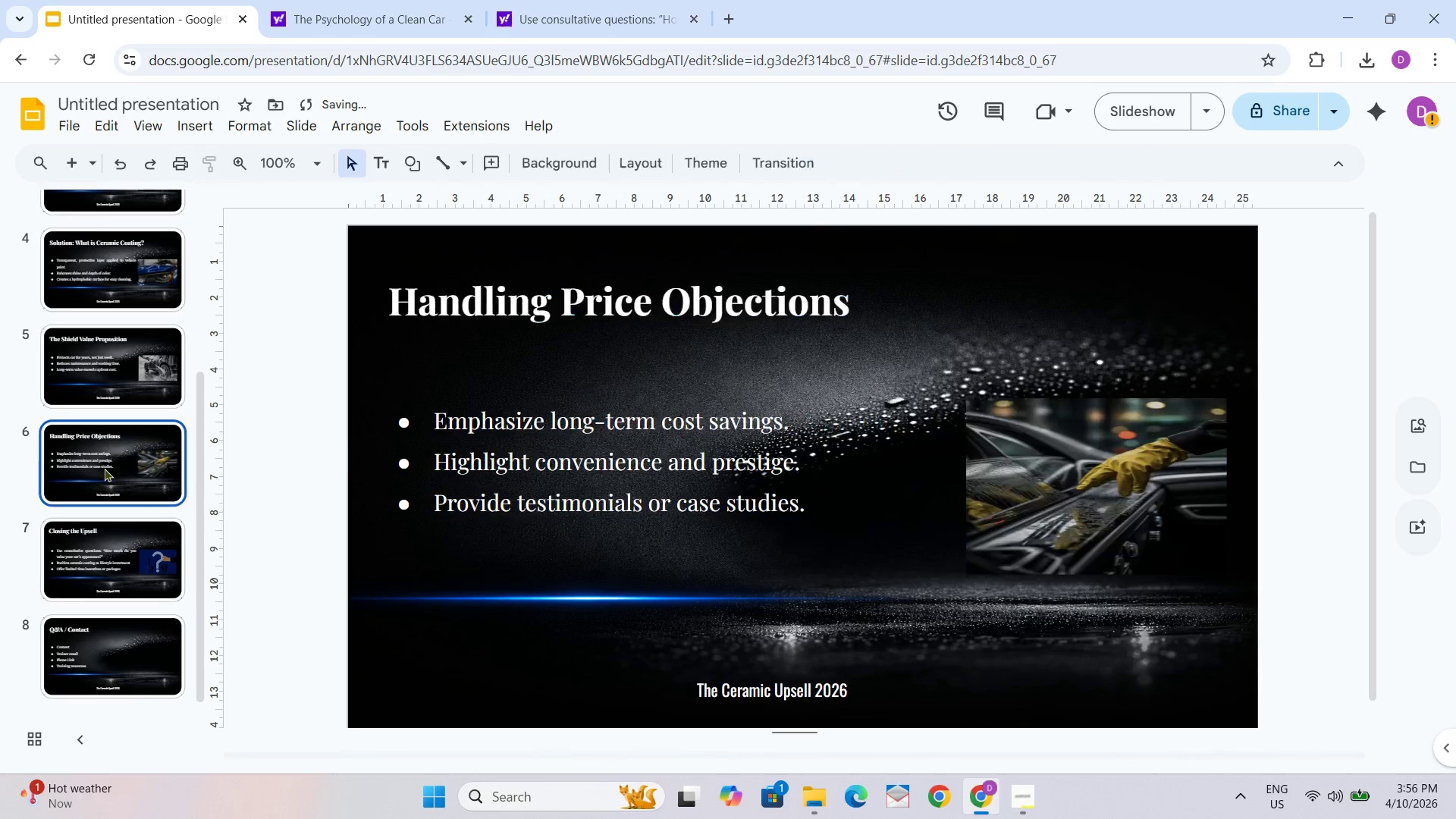 
double_click([105, 538])
 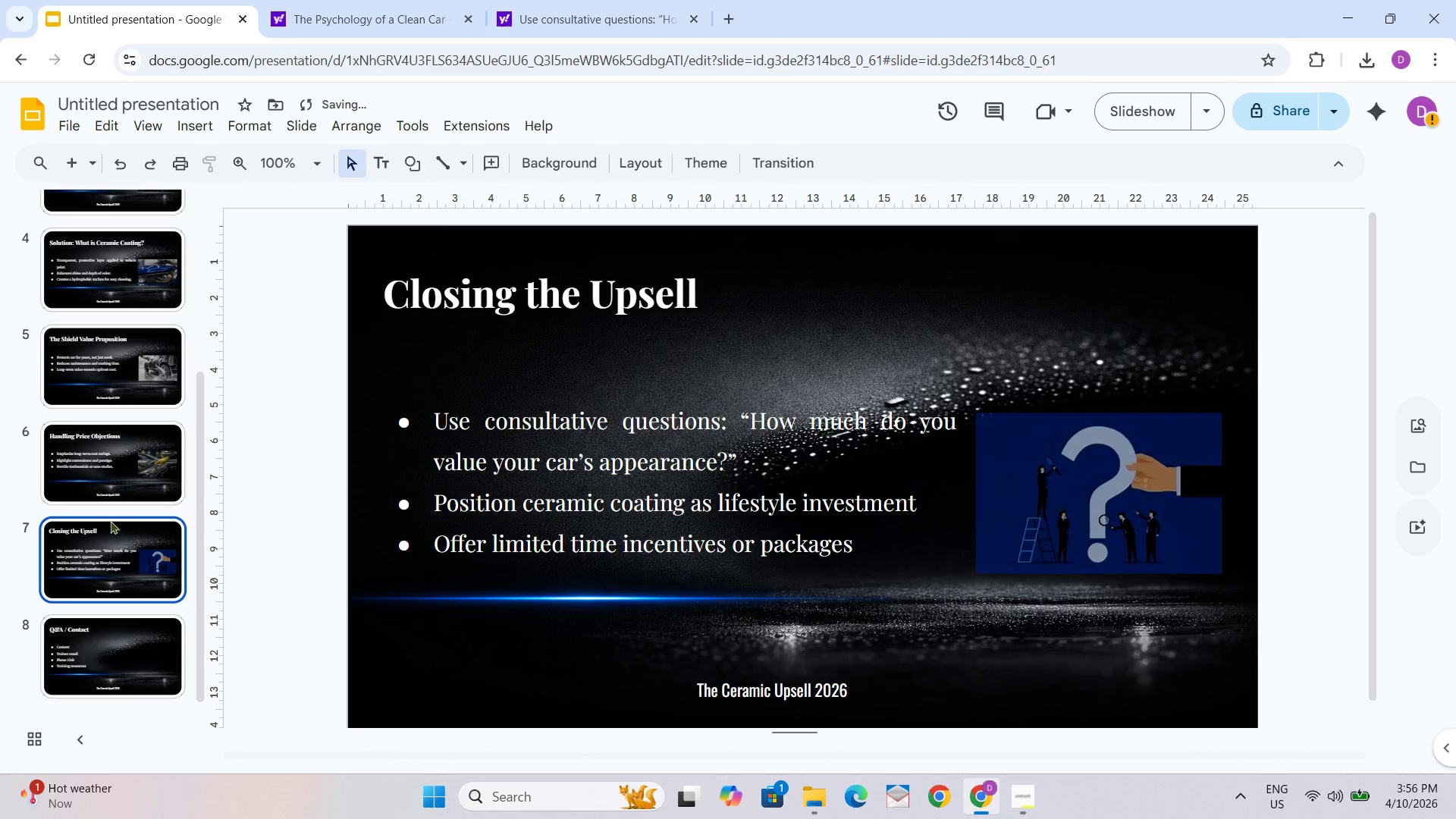 
key(Control+Z)
 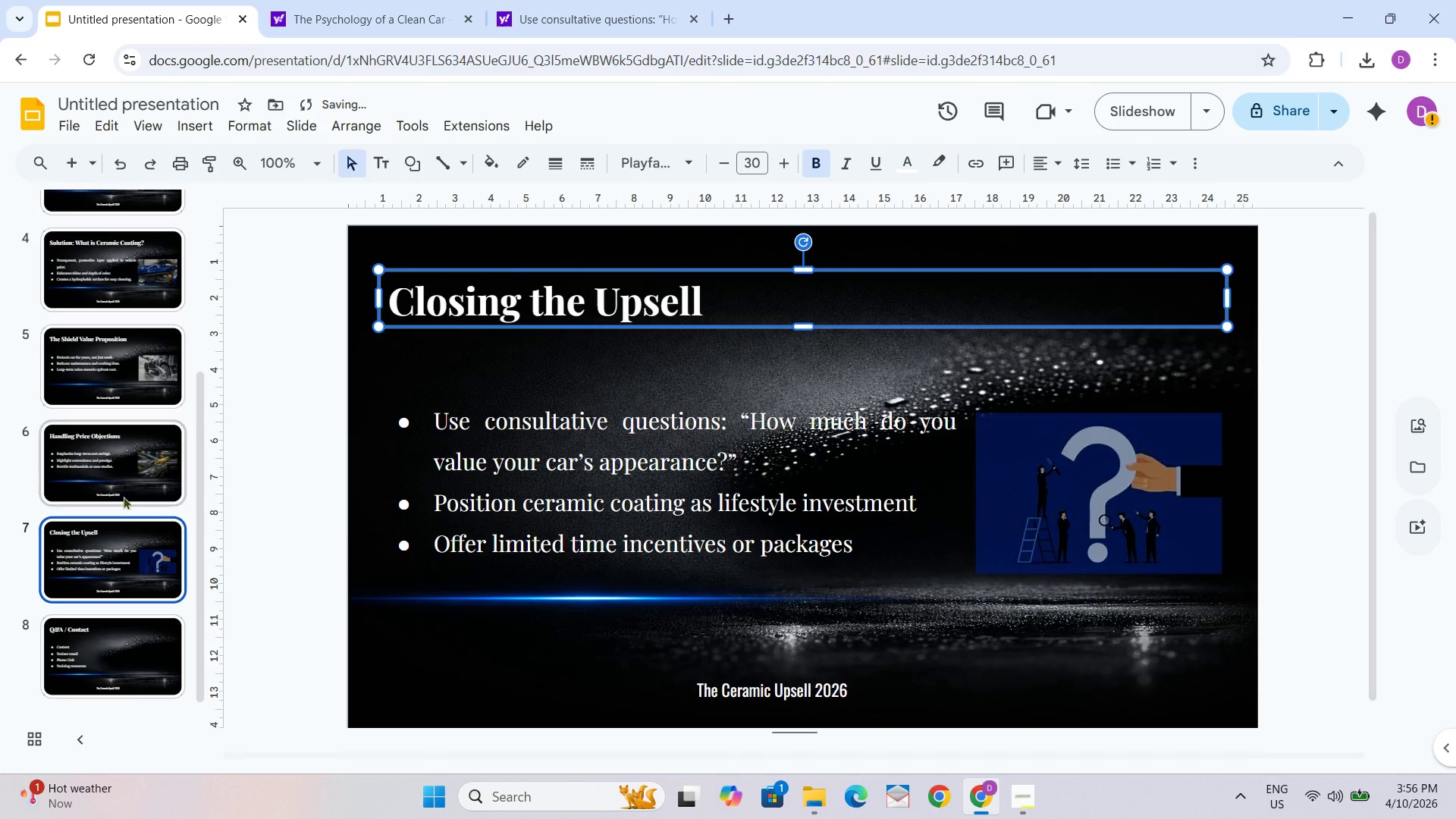 
double_click([123, 567])
 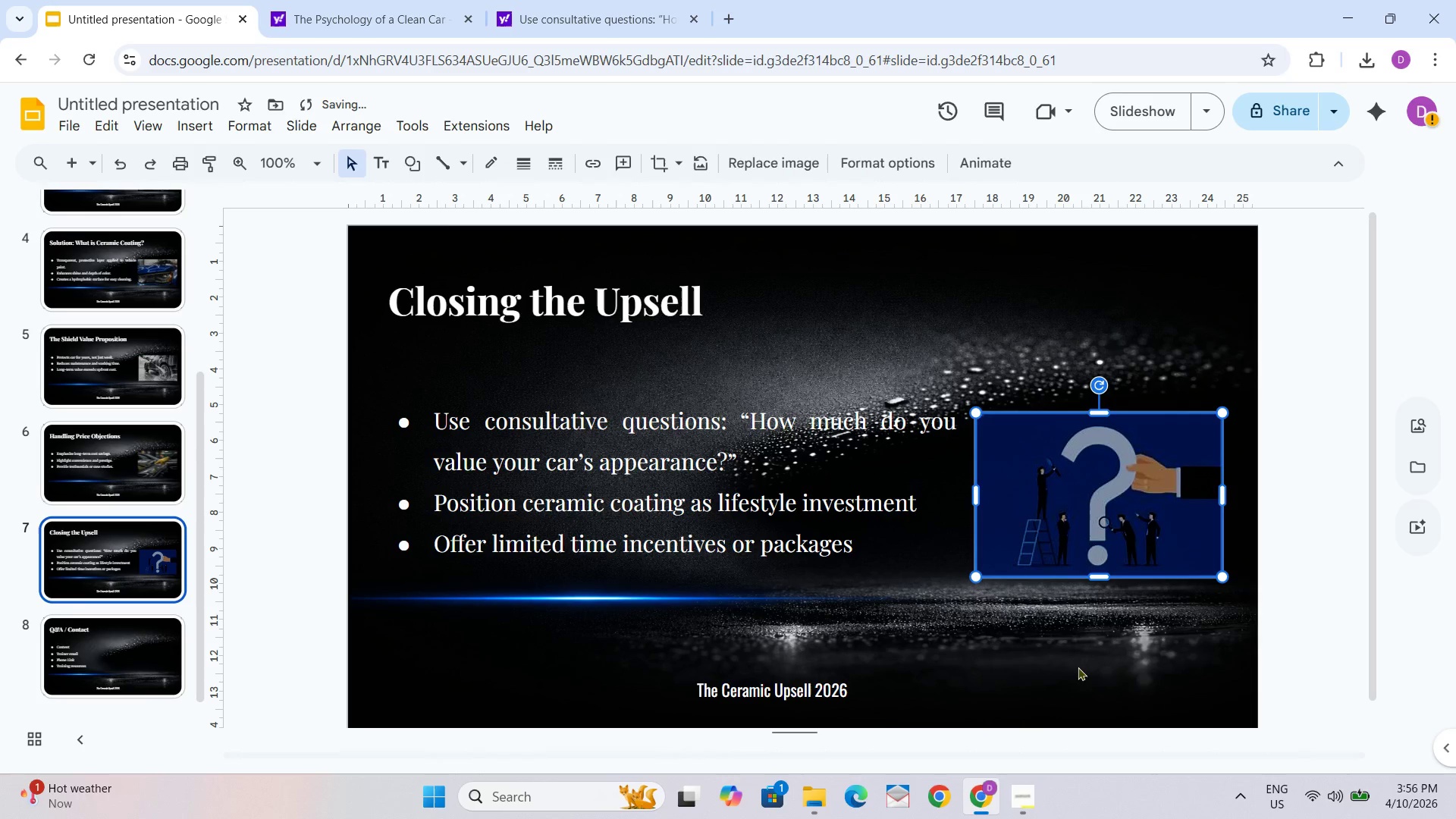 
wait(10.19)
 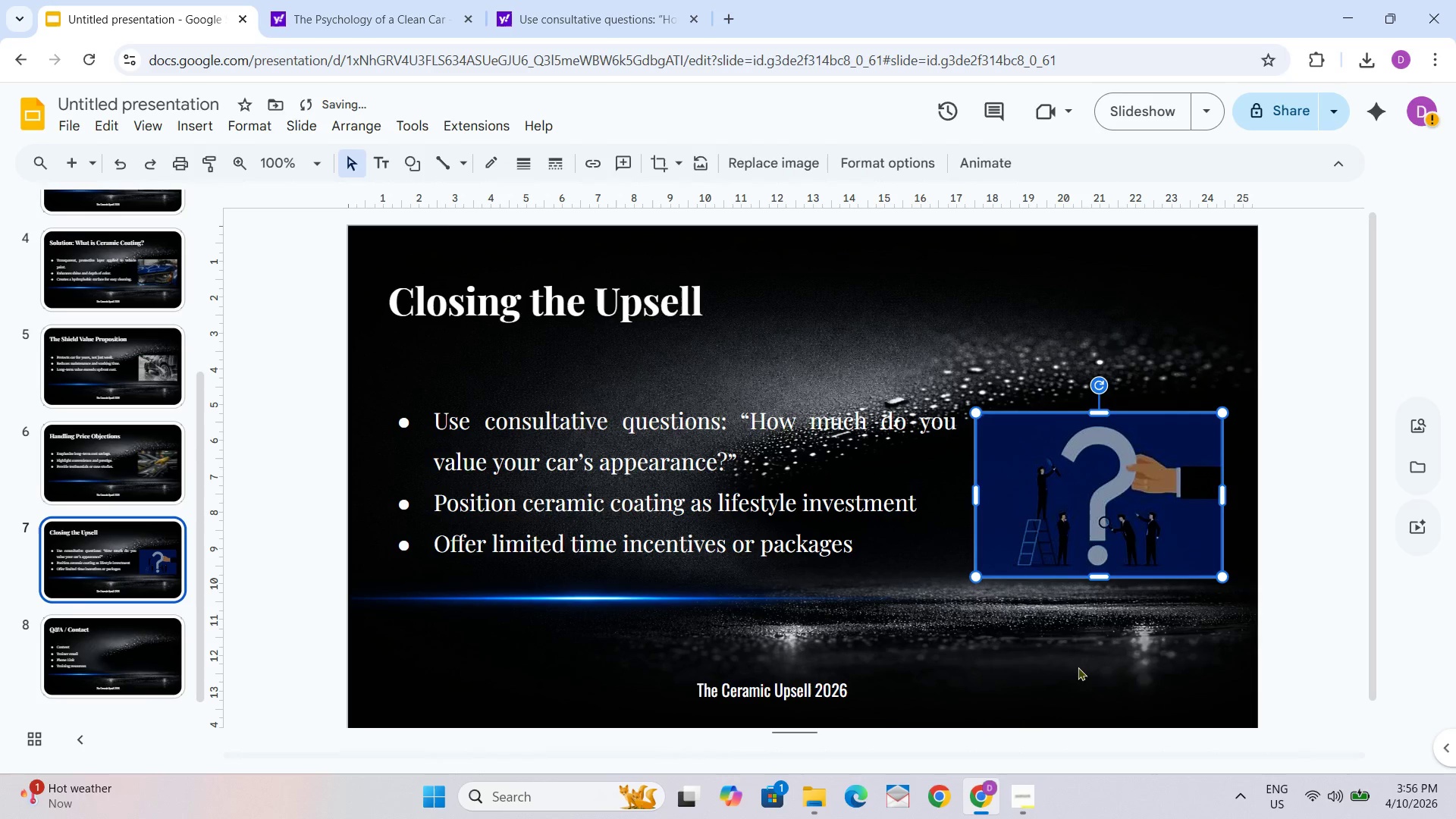 
left_click([140, 666])
 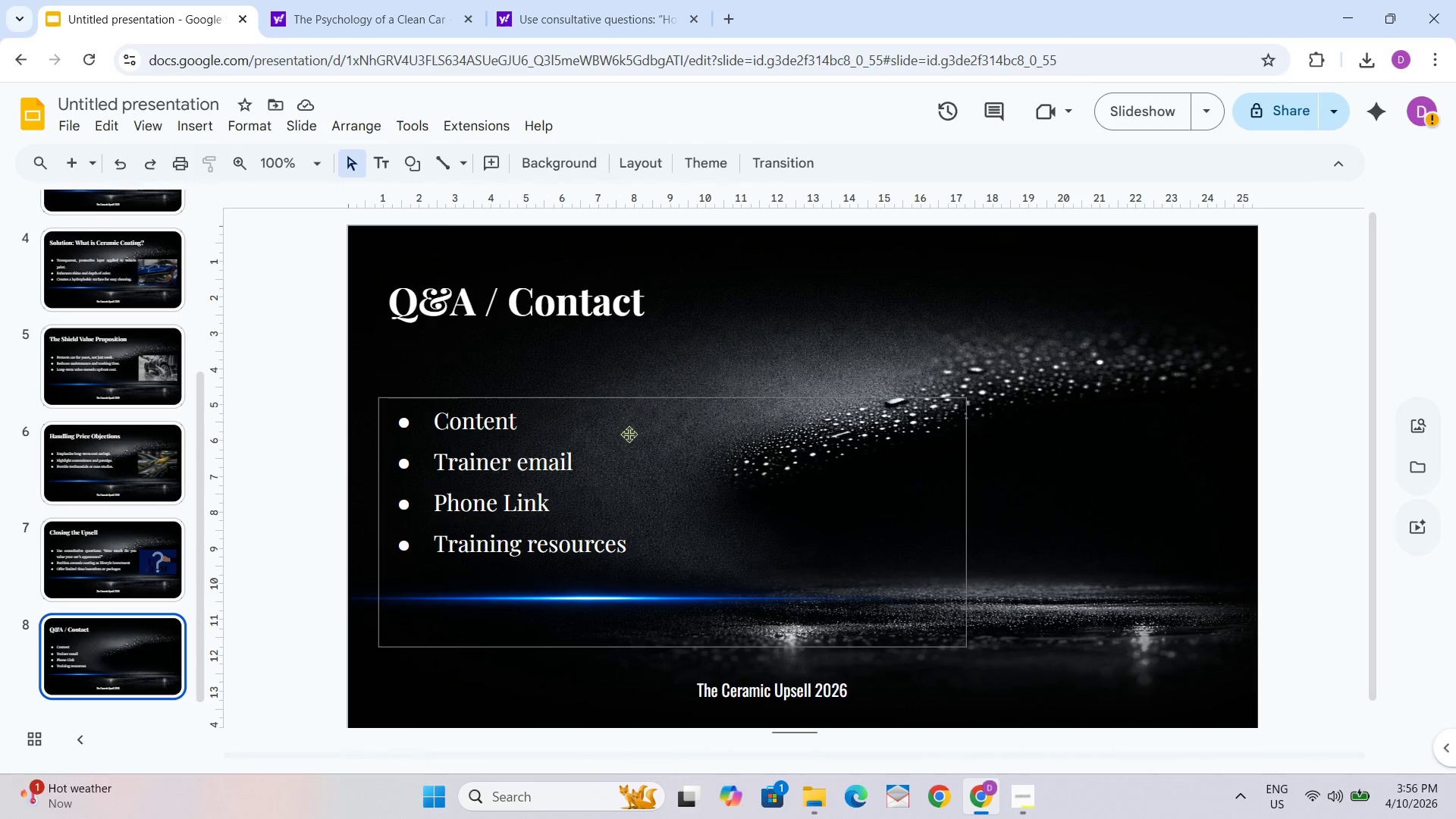 
wait(7.22)
 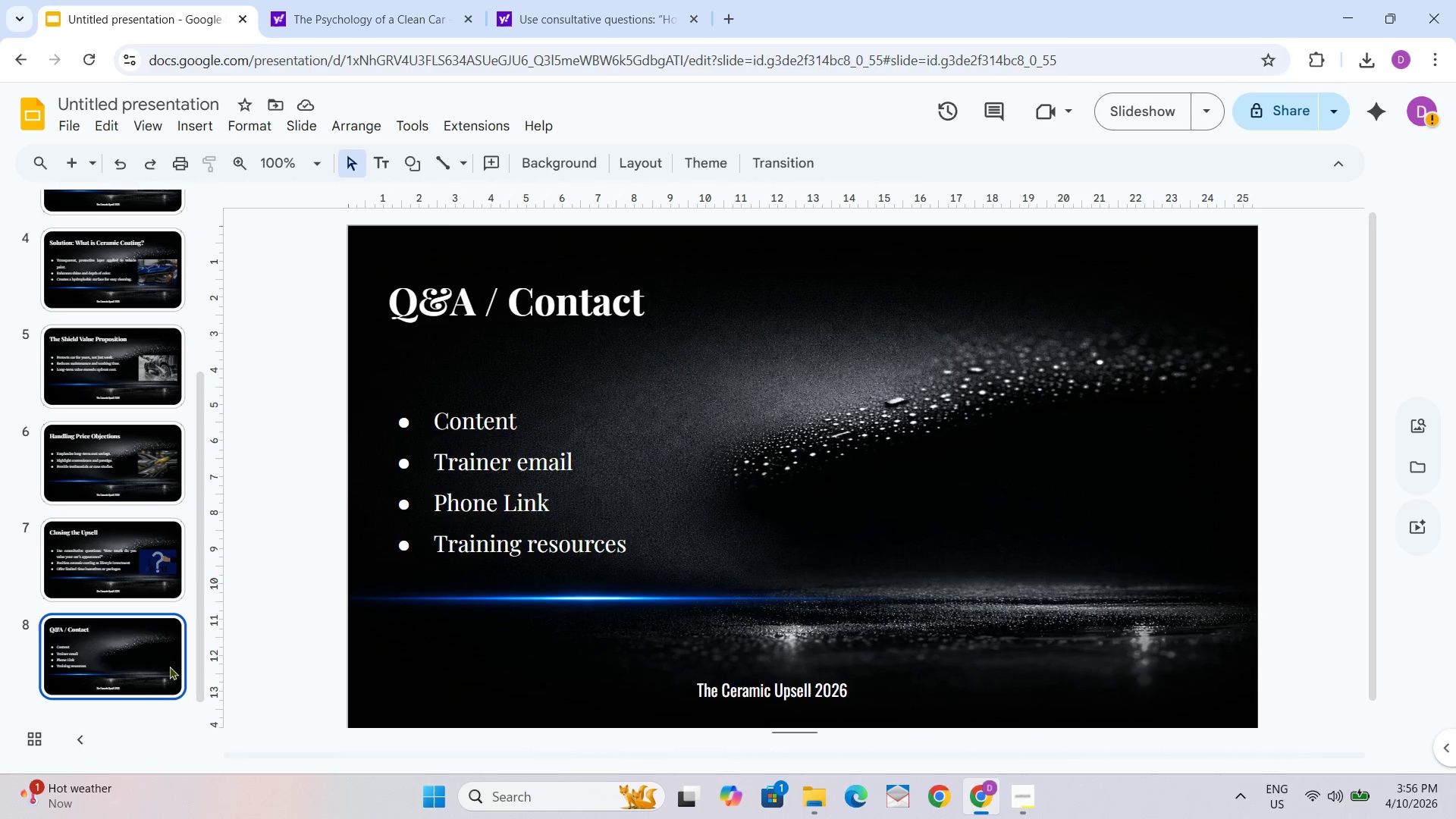 
key(Control+A)
 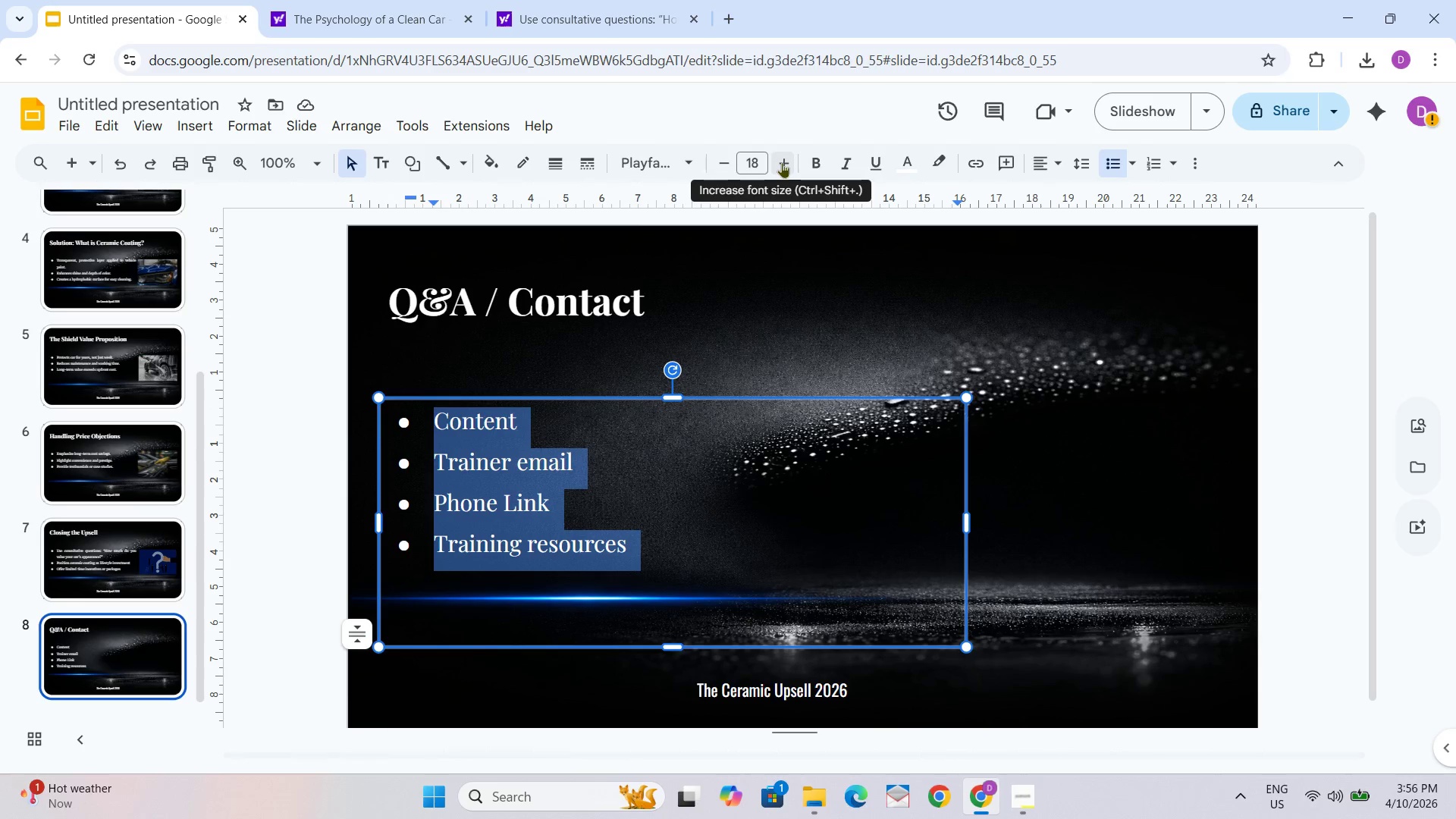 
left_click([782, 162])
 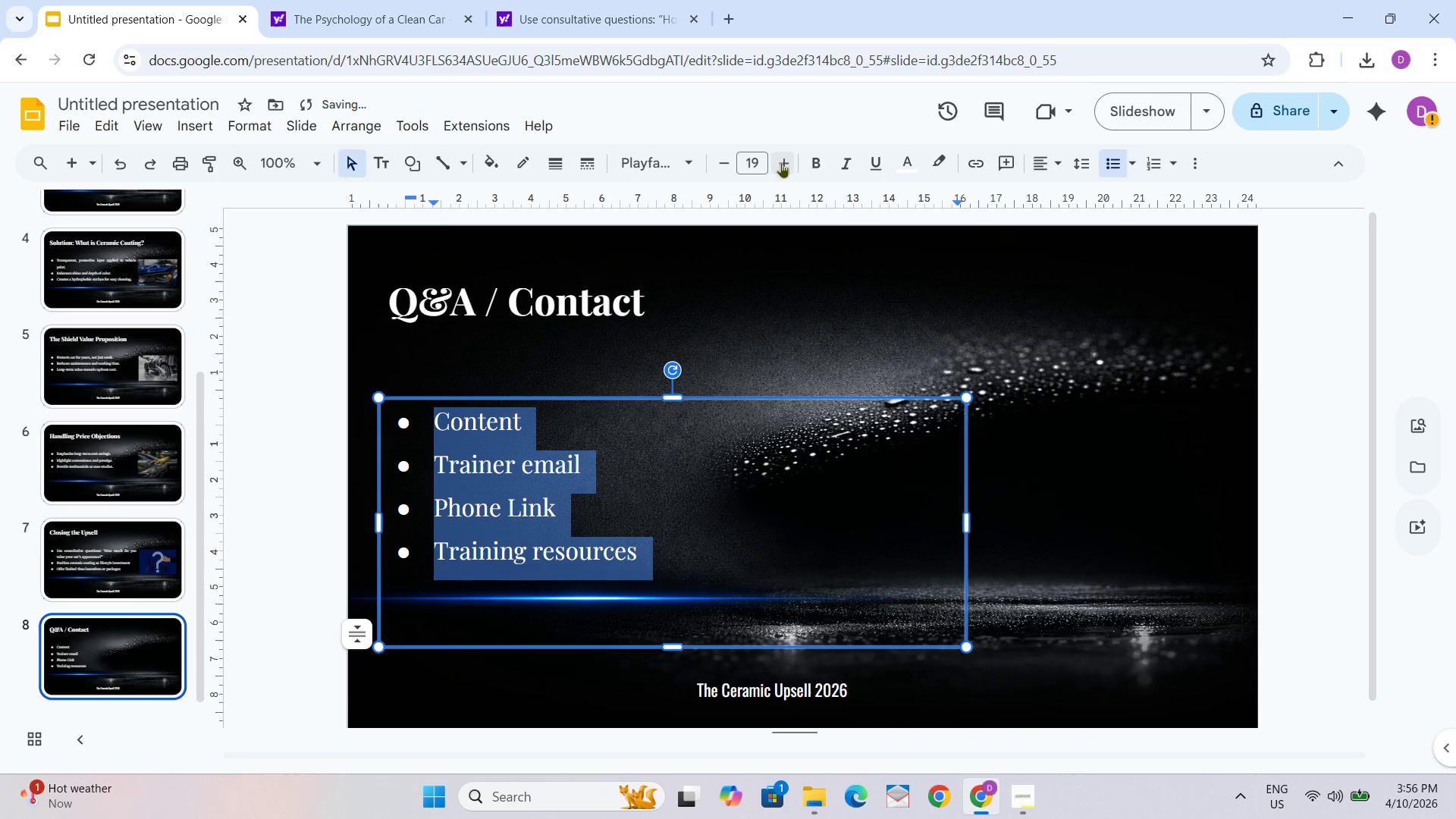 
mouse_move([794, 176])
 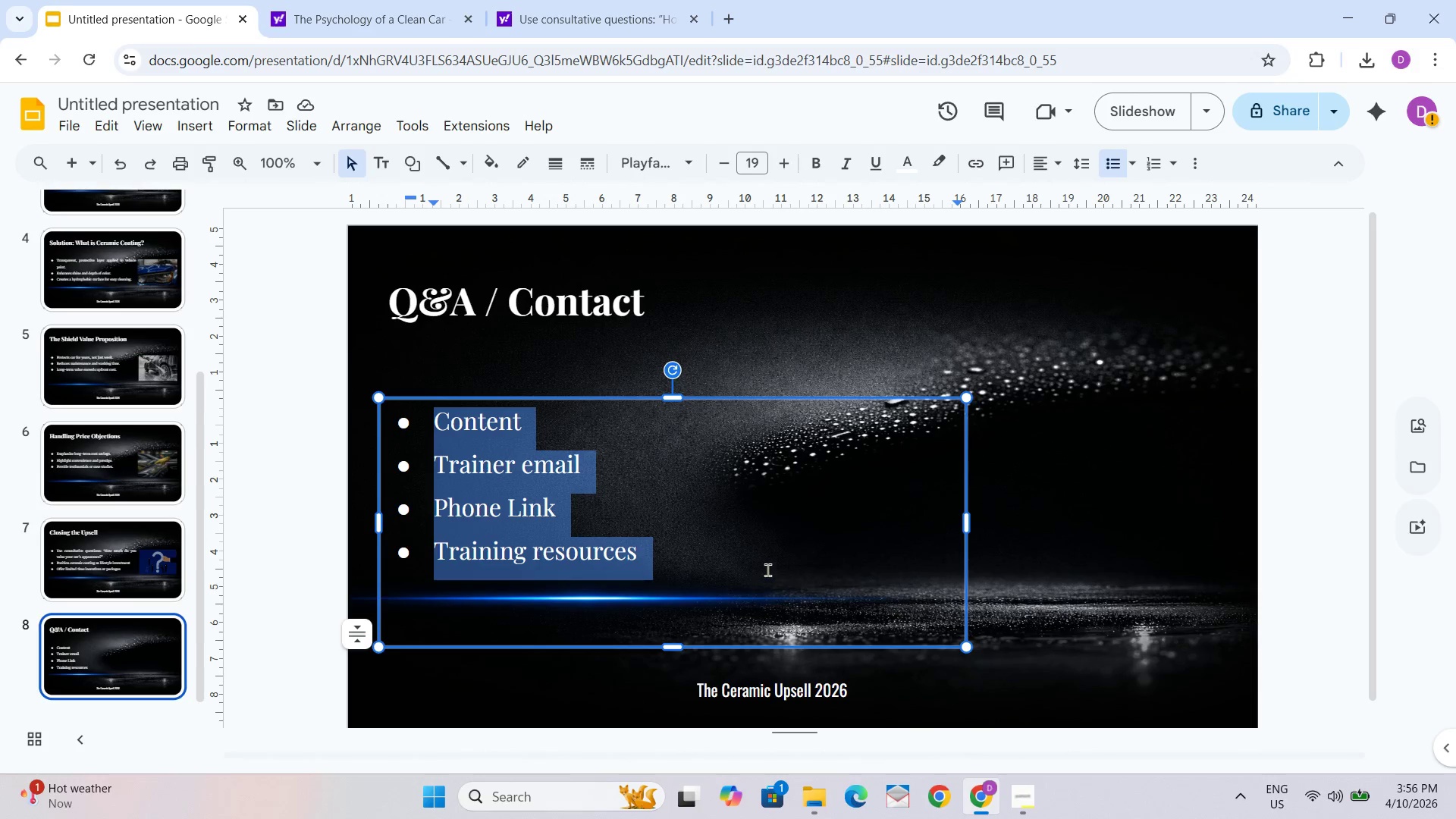 
wait(6.87)
 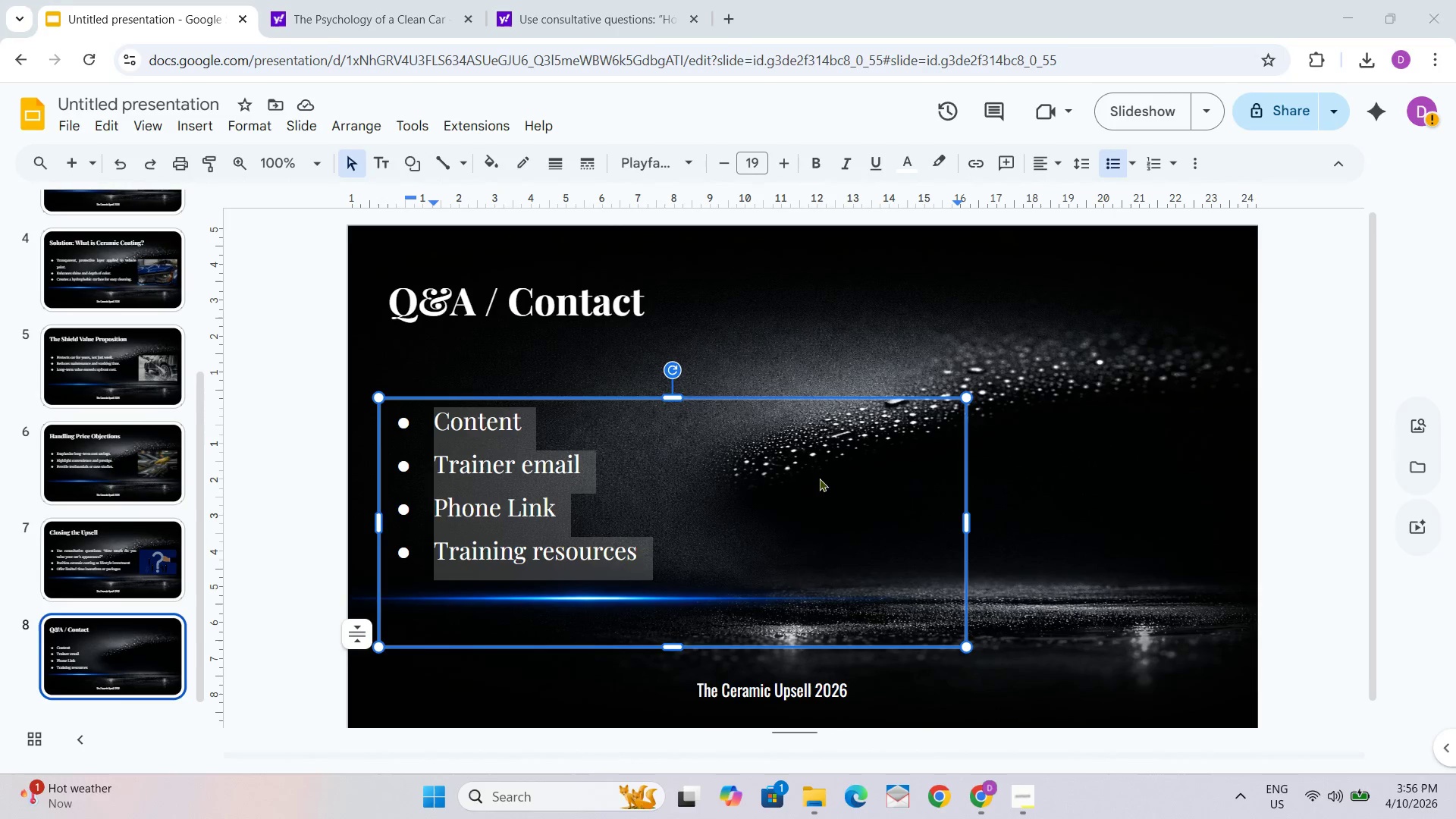 
left_click([58, 557])
 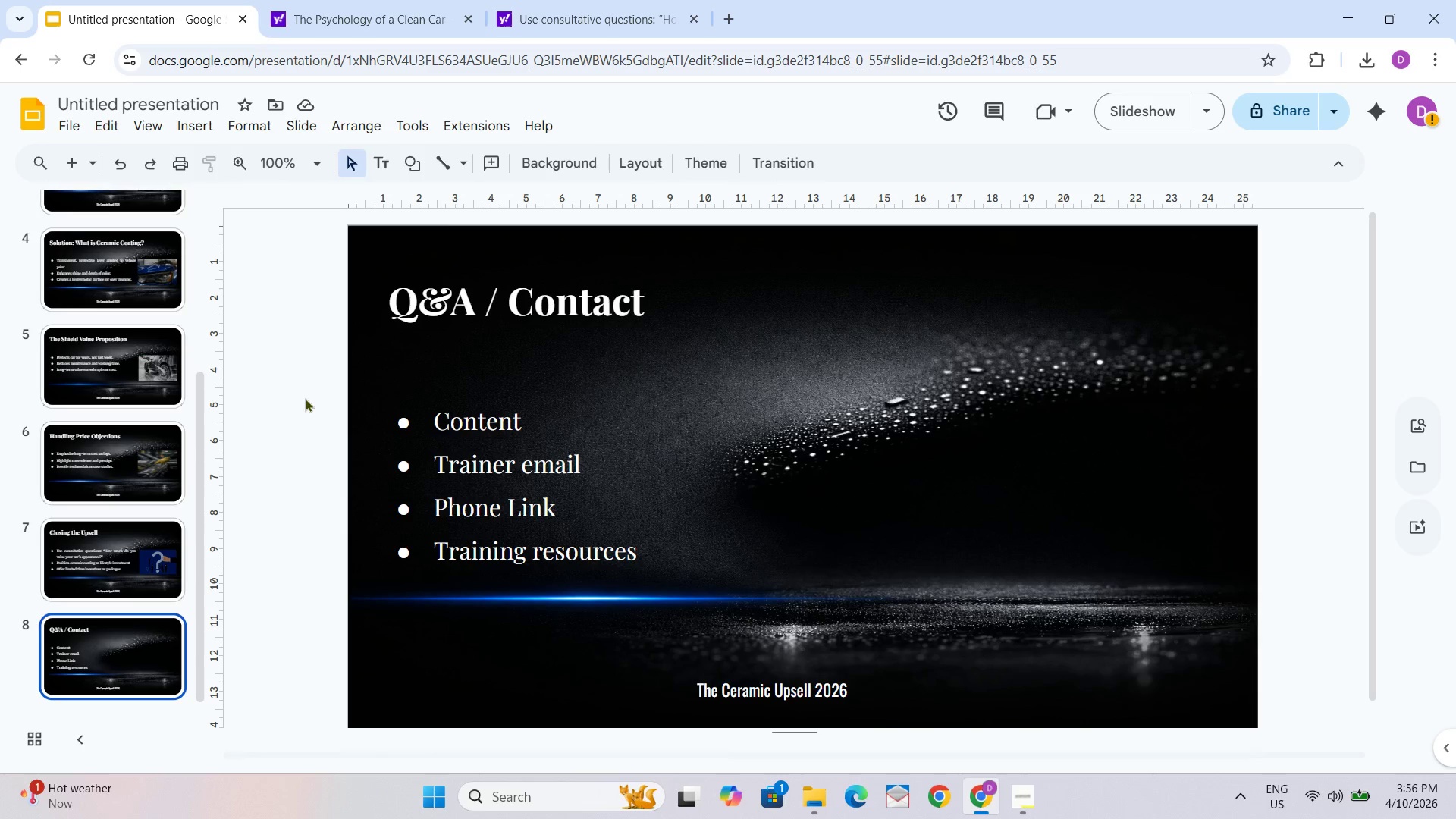 
wait(6.75)
 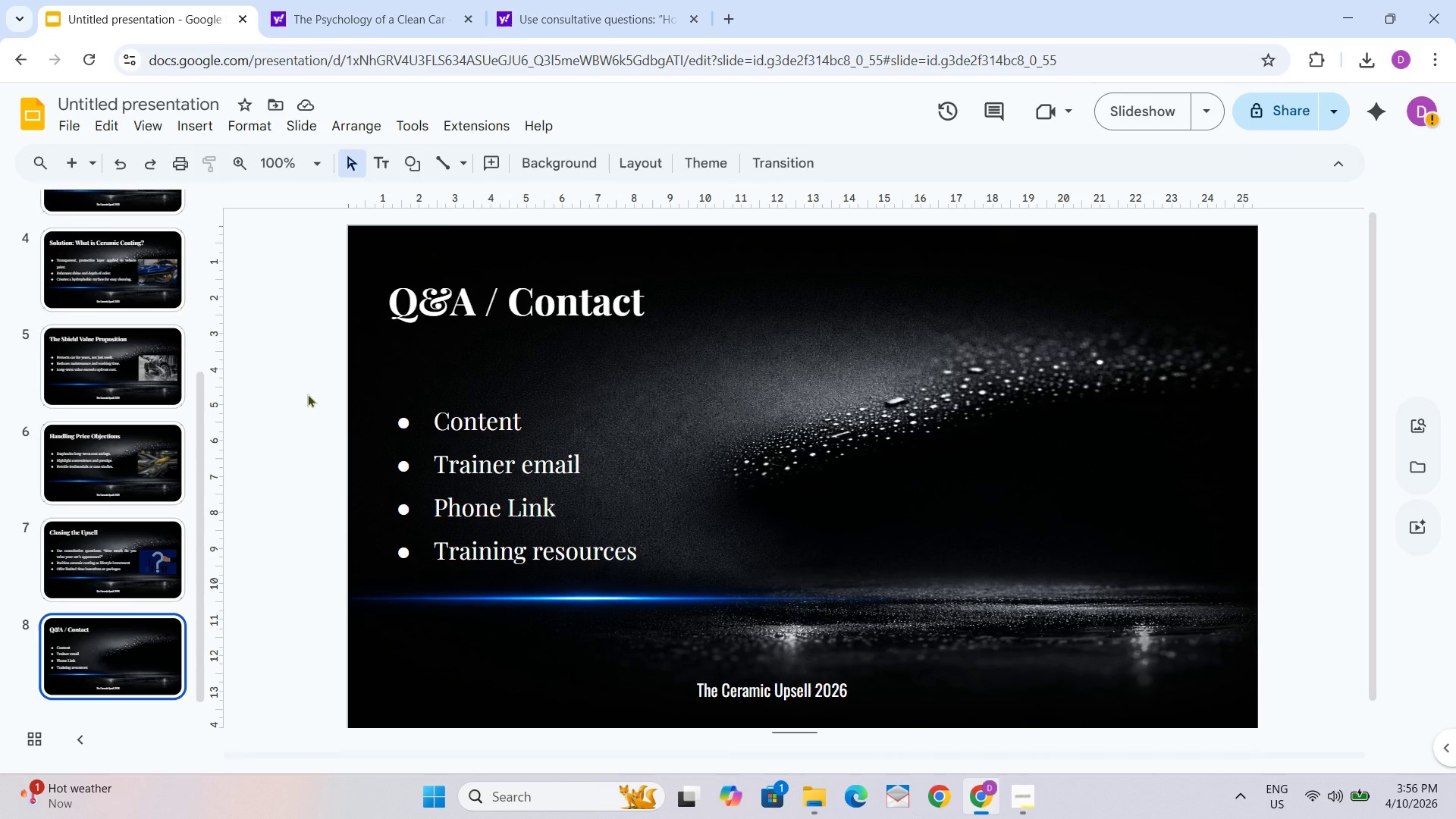 
double_click([1030, 795])